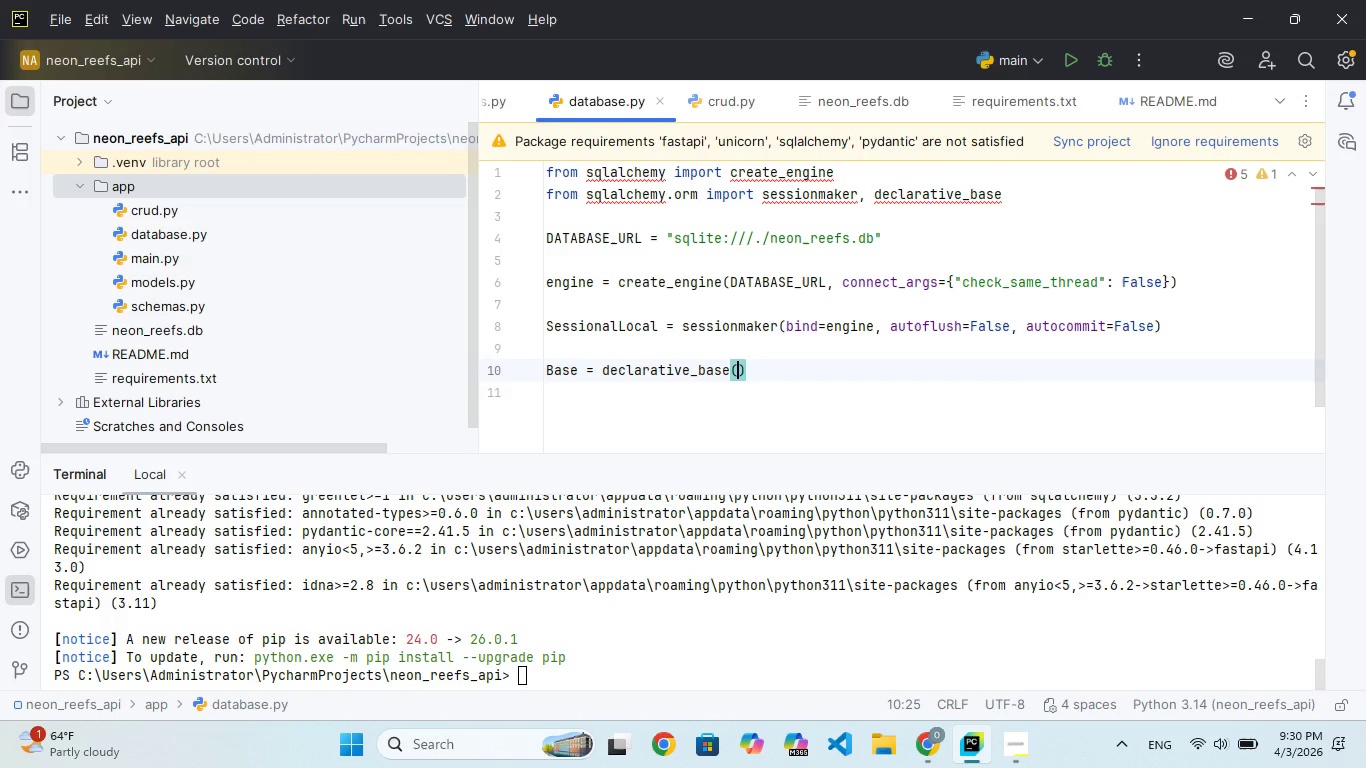 
key(ArrowRight)
 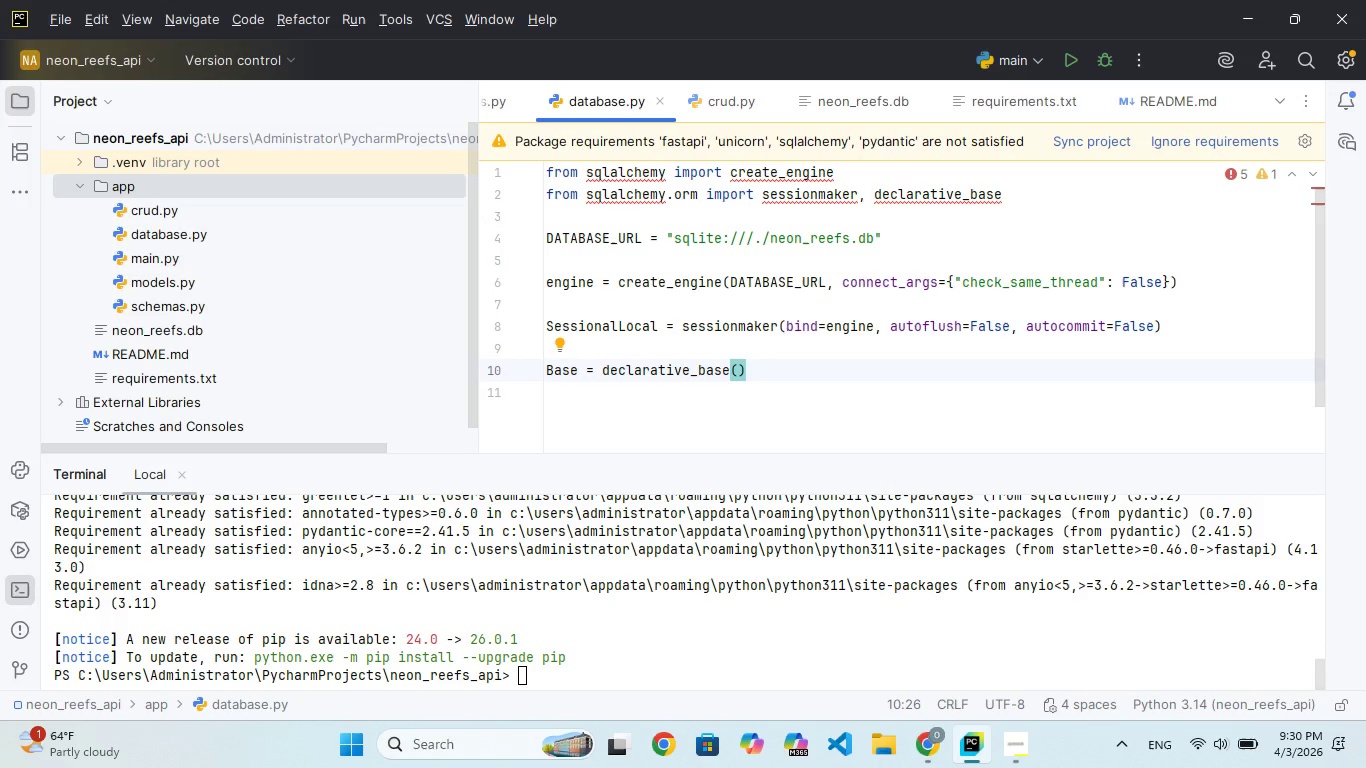 
key(Enter)
 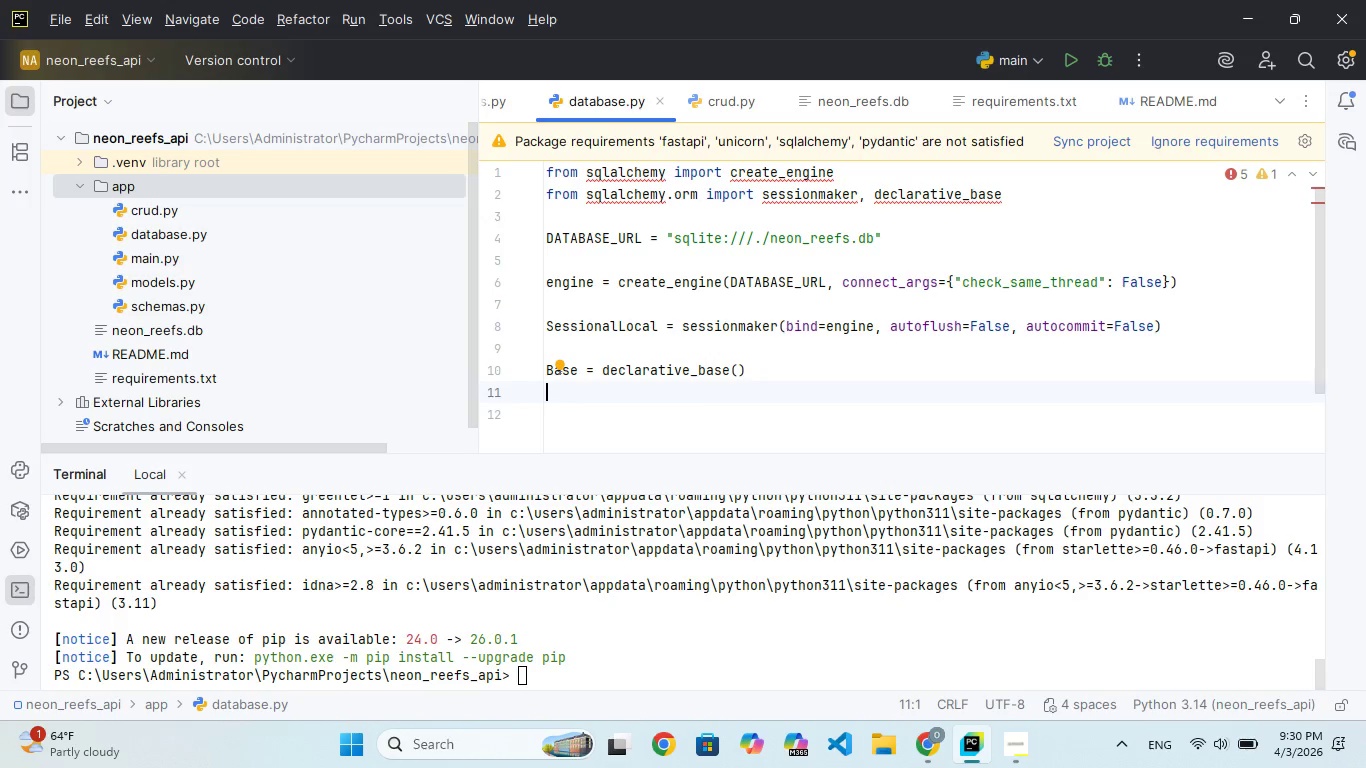 
wait(10.45)
 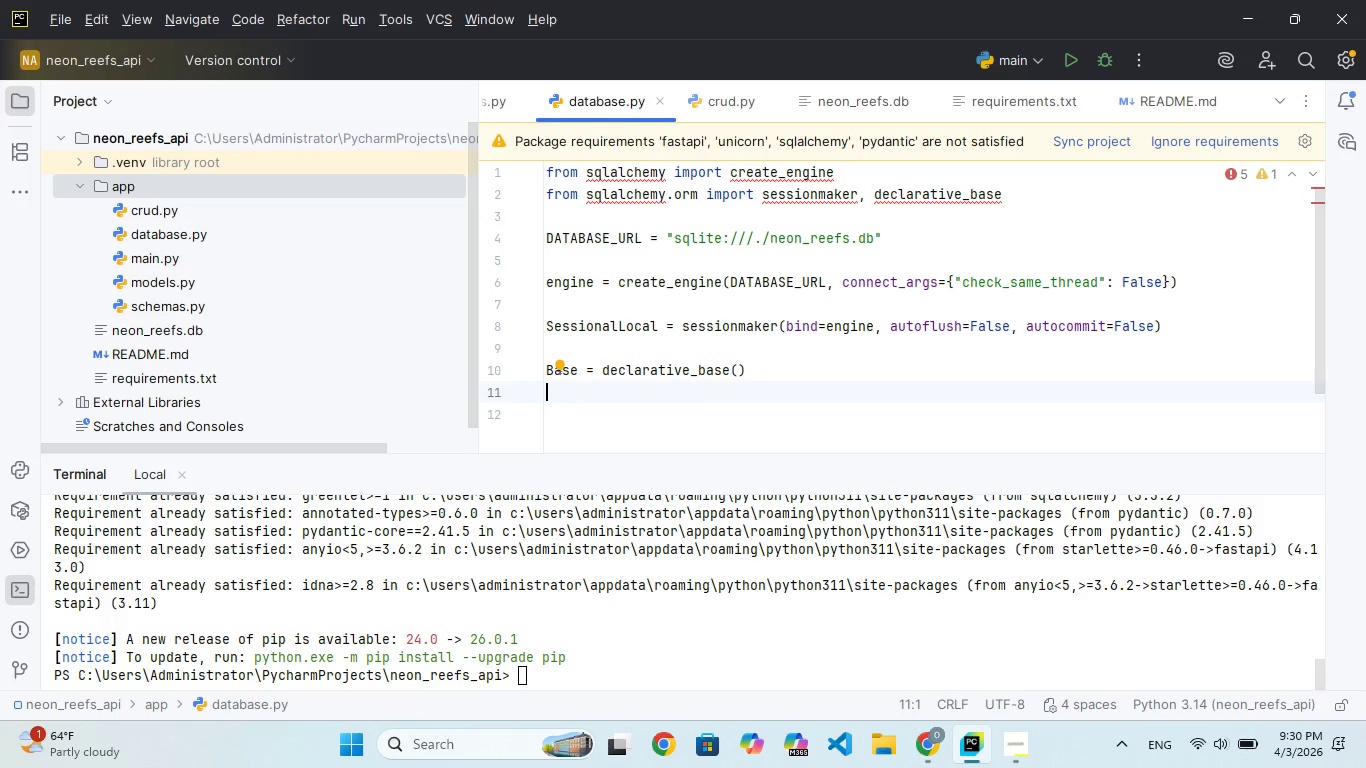 
scroll: coordinate [894, 378], scroll_direction: up, amount: 1.0
 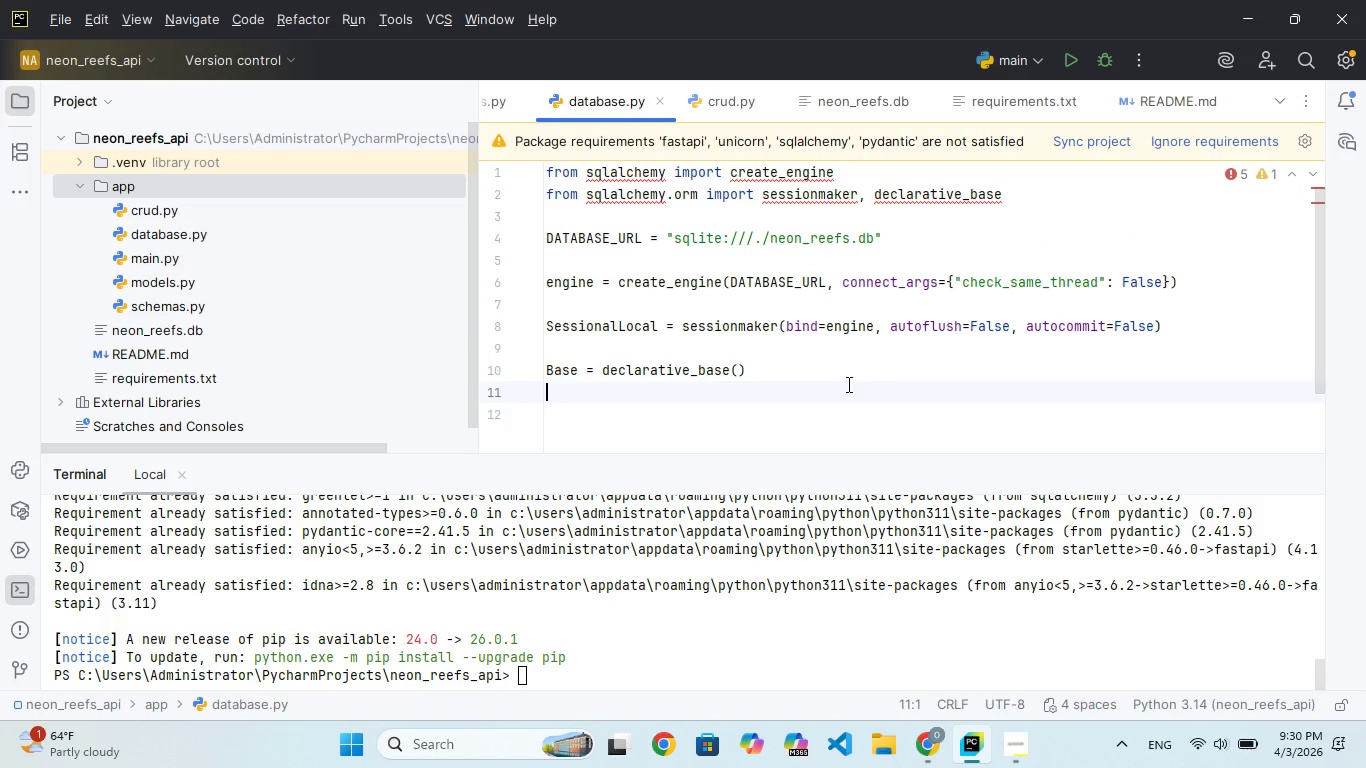 
left_click([847, 384])
 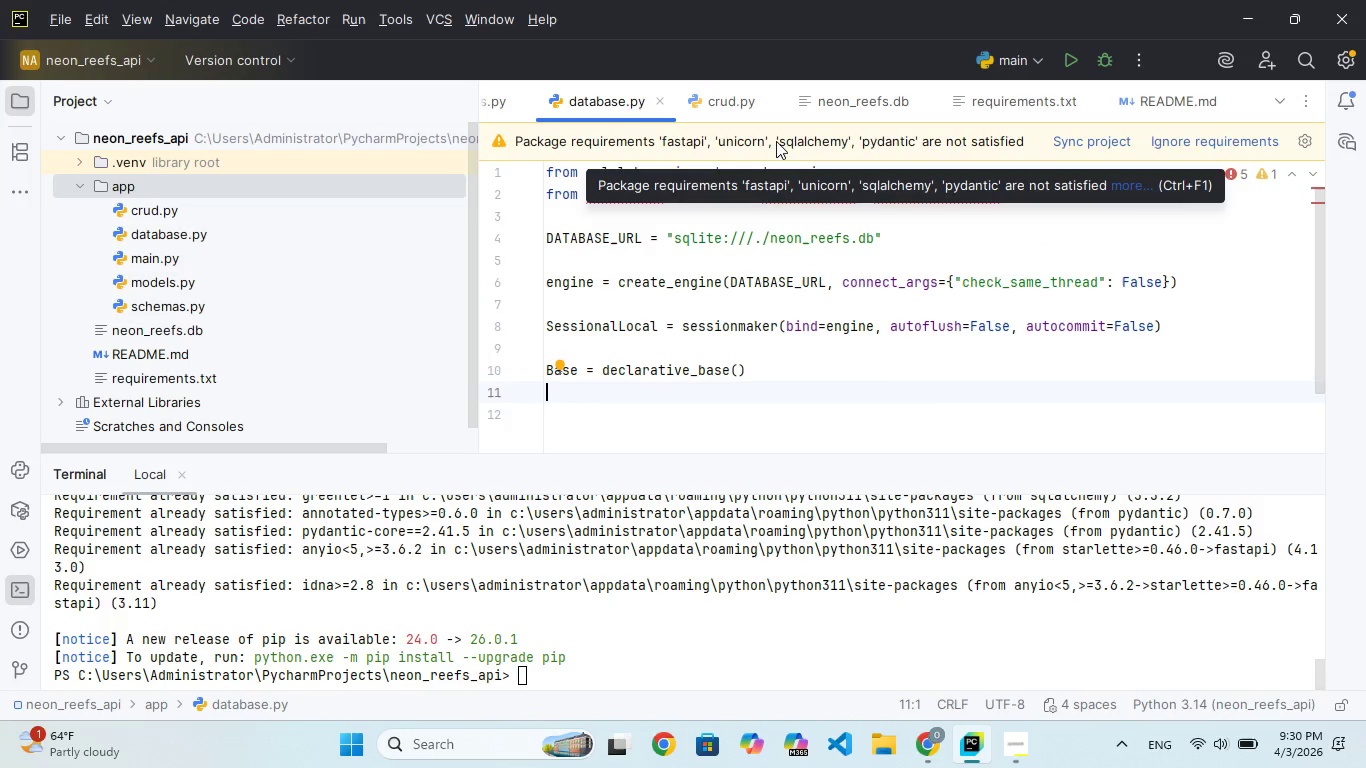 
wait(11.31)
 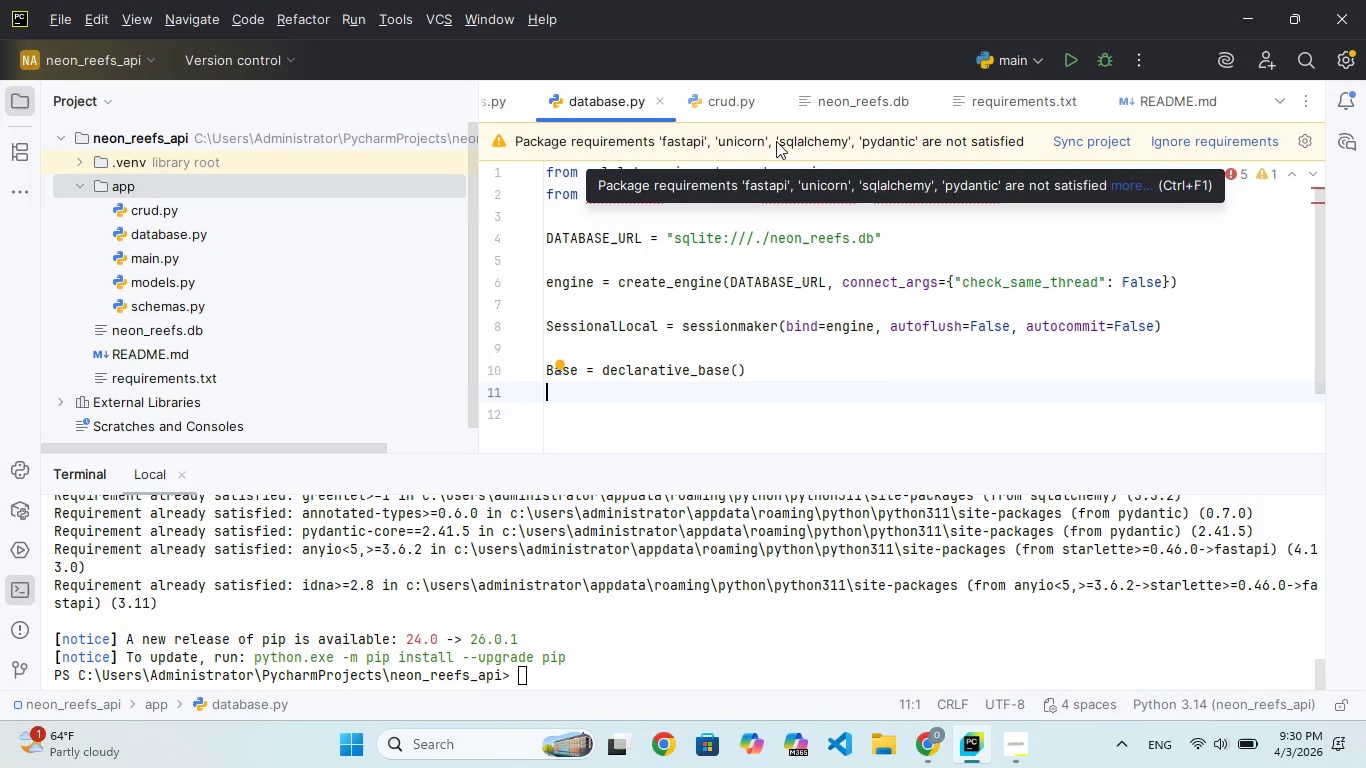 
left_click([1084, 139])
 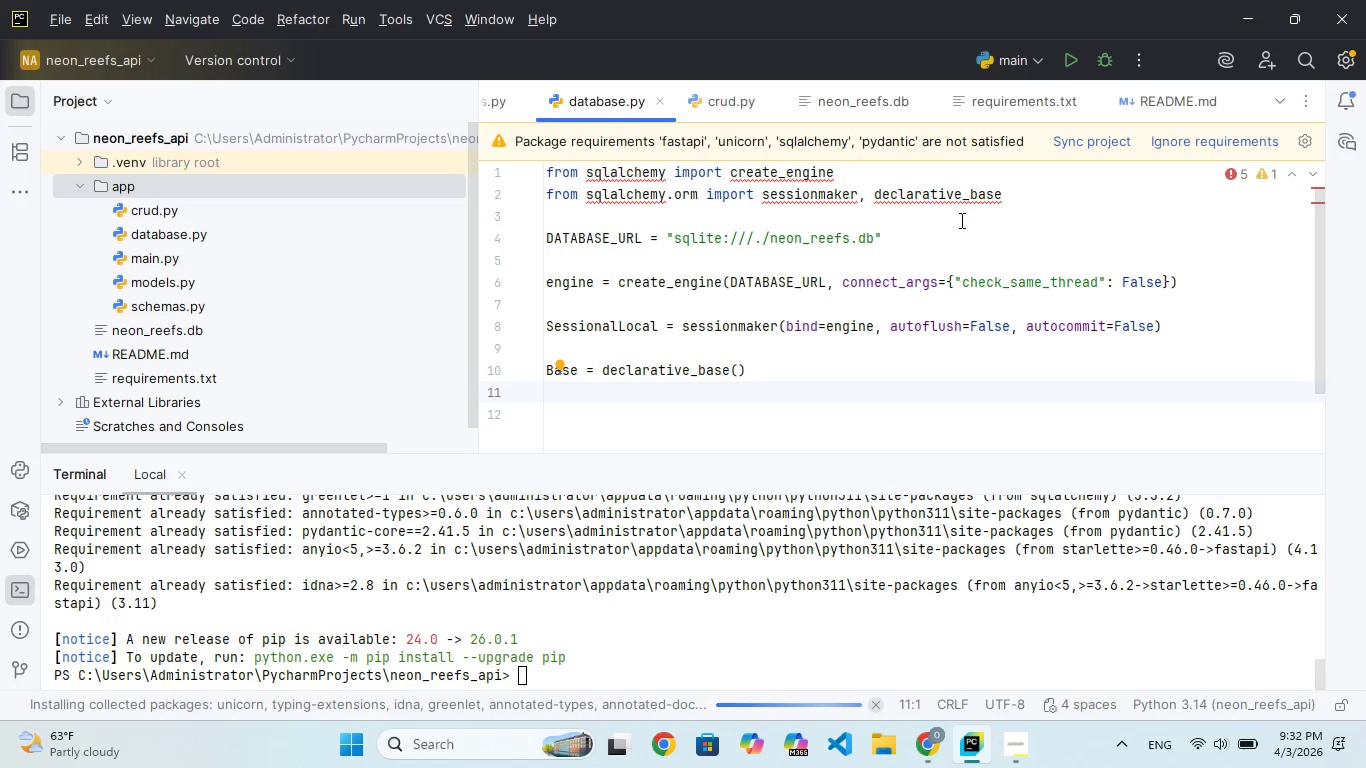 
wait(87.72)
 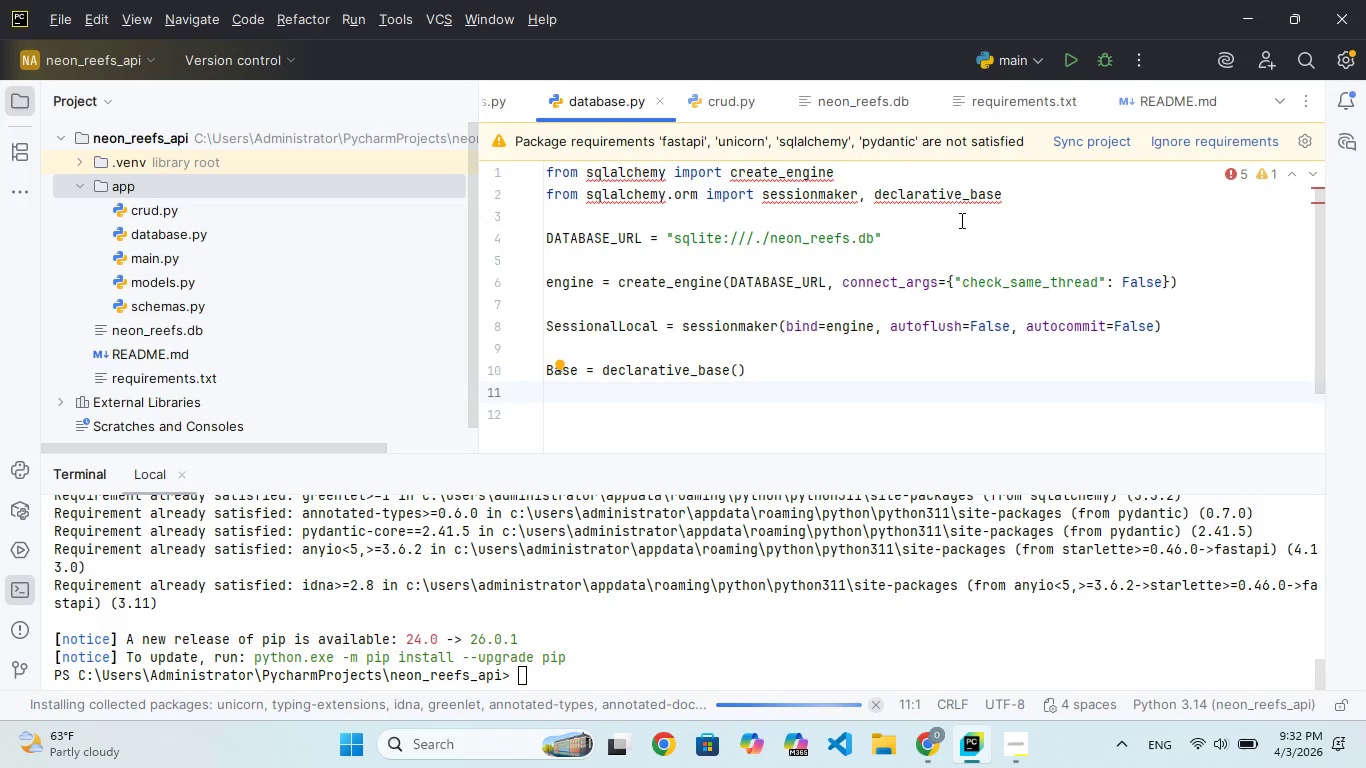 
double_click([180, 281])
 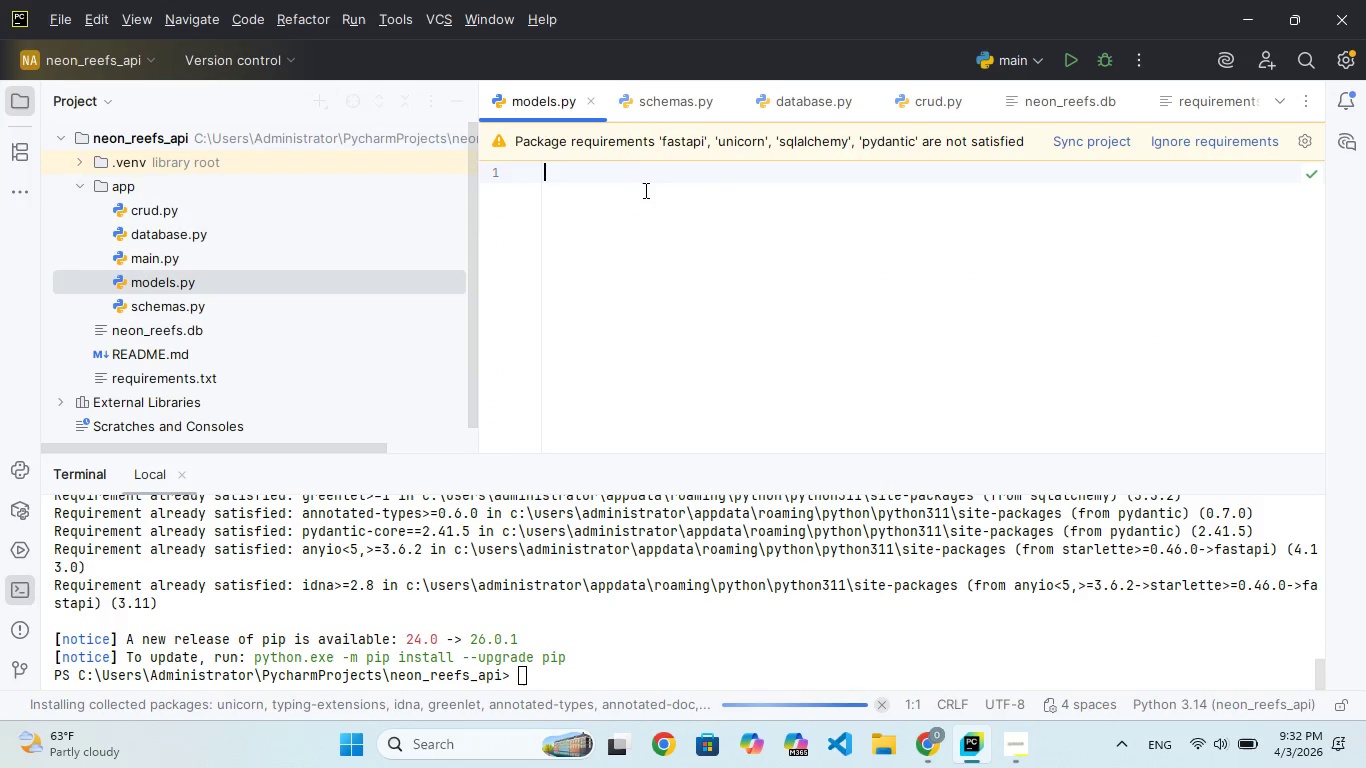 
left_click([644, 191])
 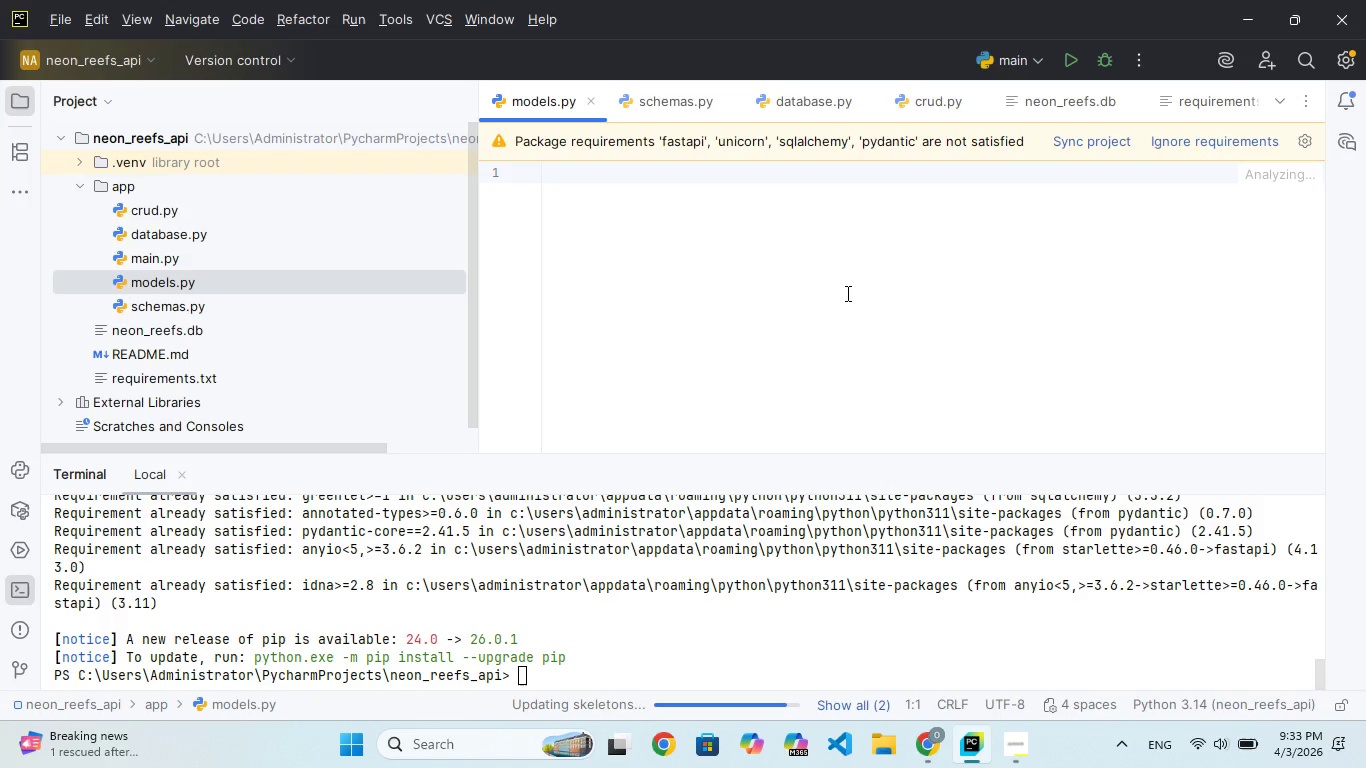 
wait(39.23)
 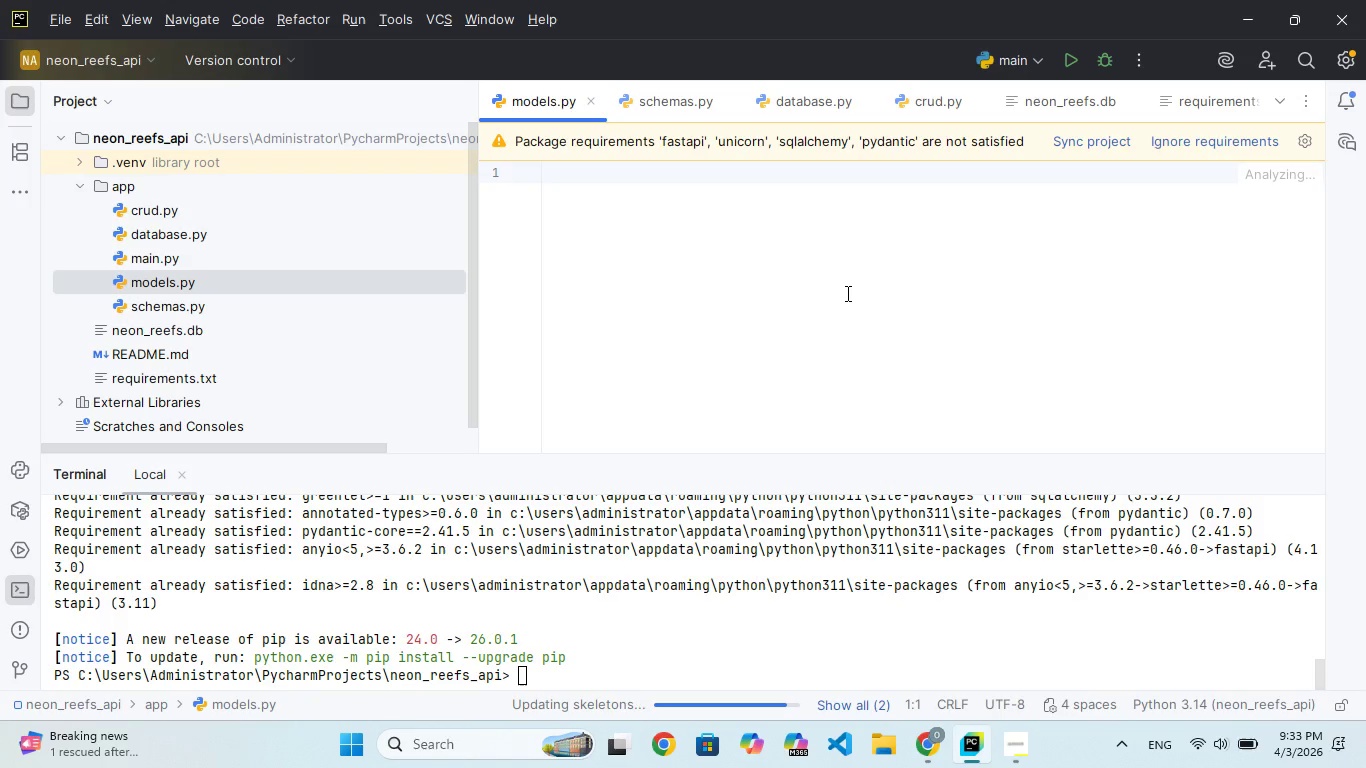 
scroll: coordinate [846, 293], scroll_direction: up, amount: 5.0
 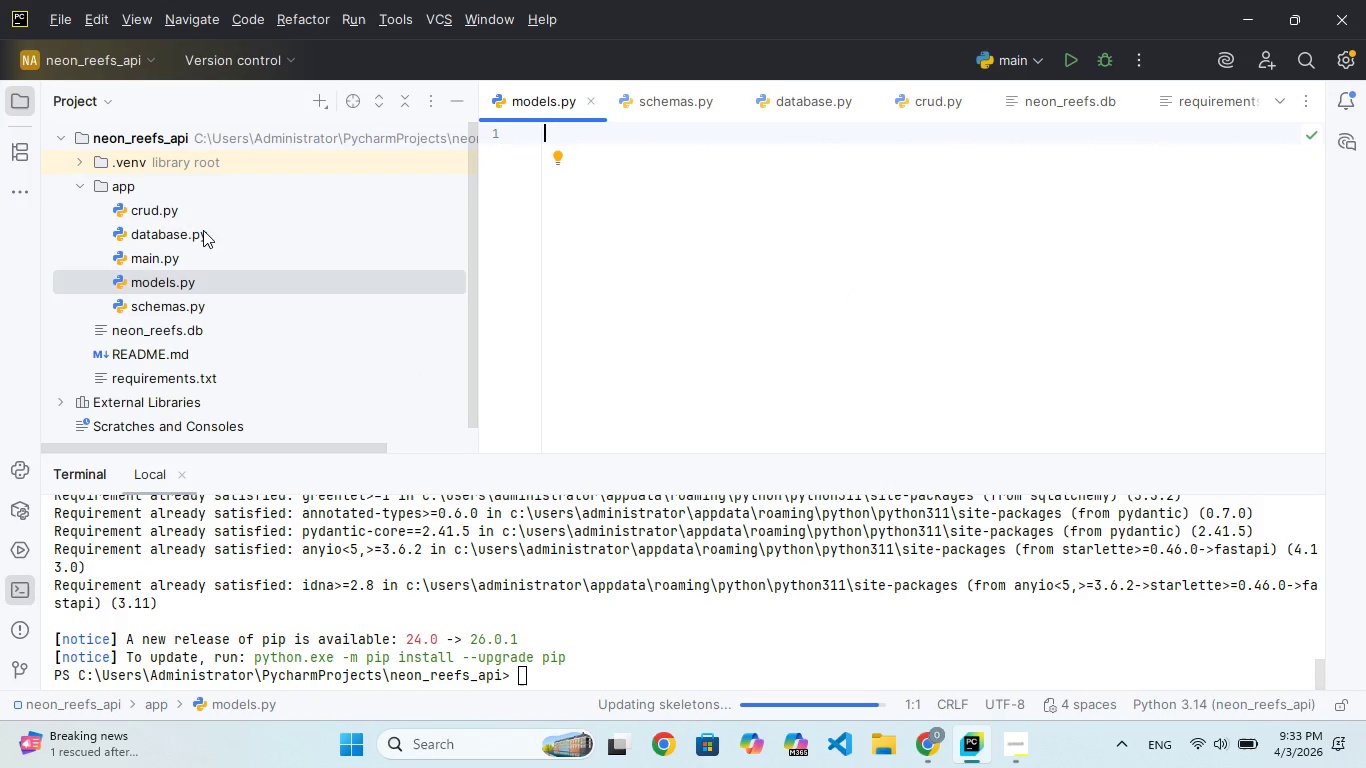 
double_click([203, 230])
 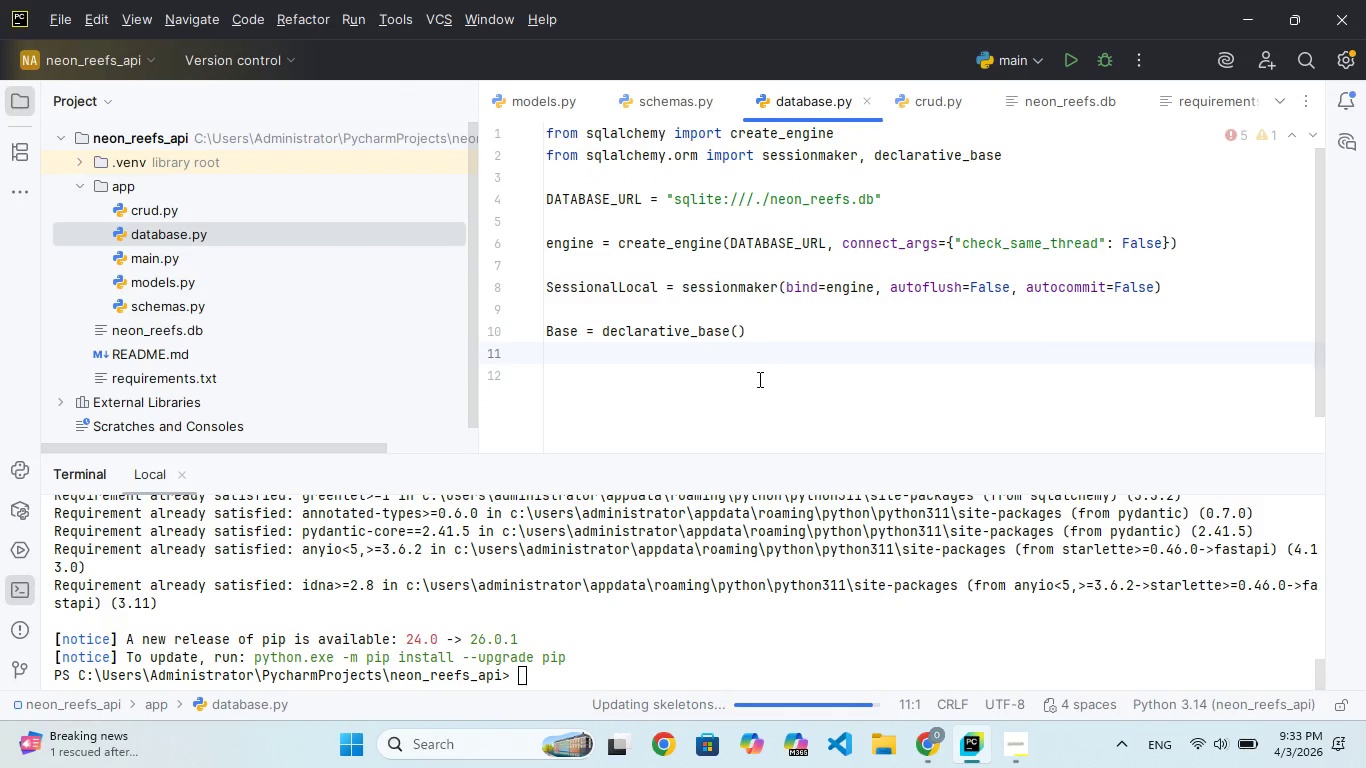 
scroll: coordinate [758, 379], scroll_direction: none, amount: 0.0
 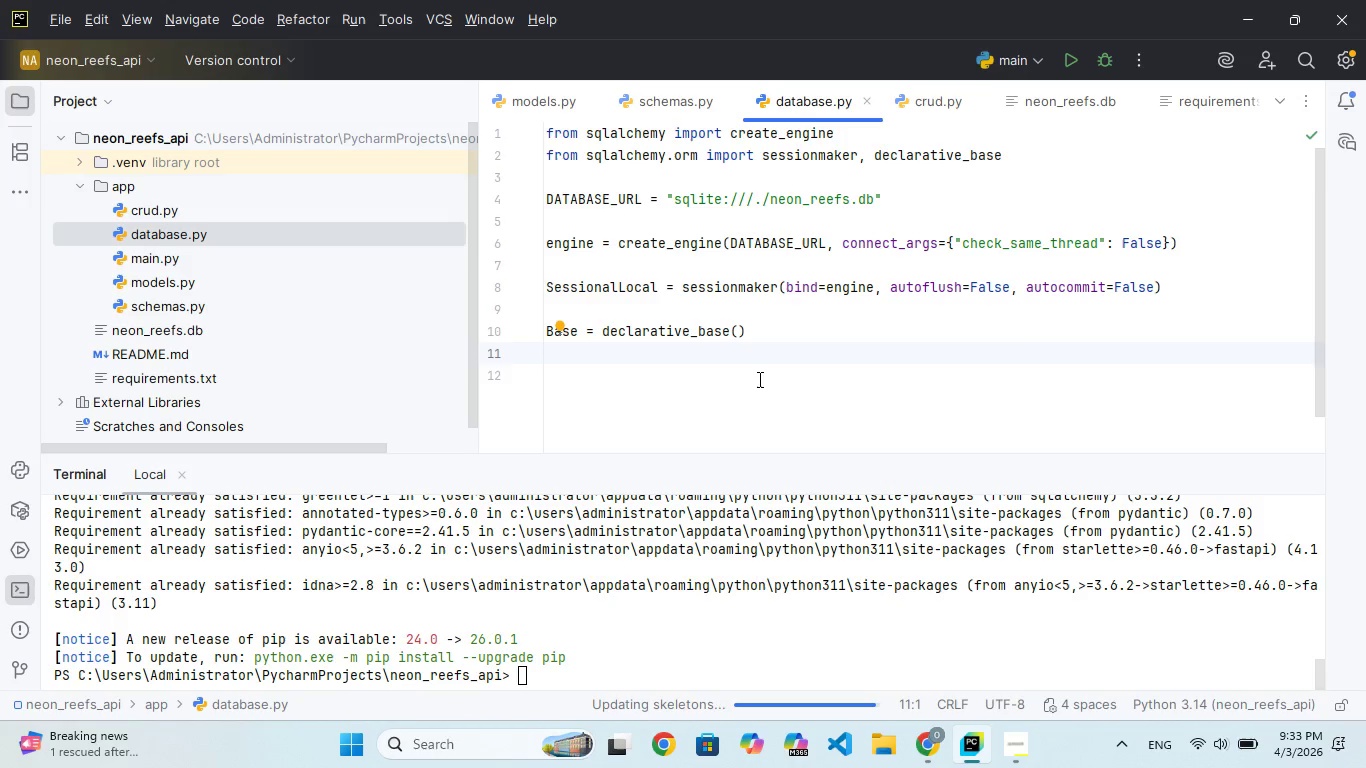 
wait(7.86)
 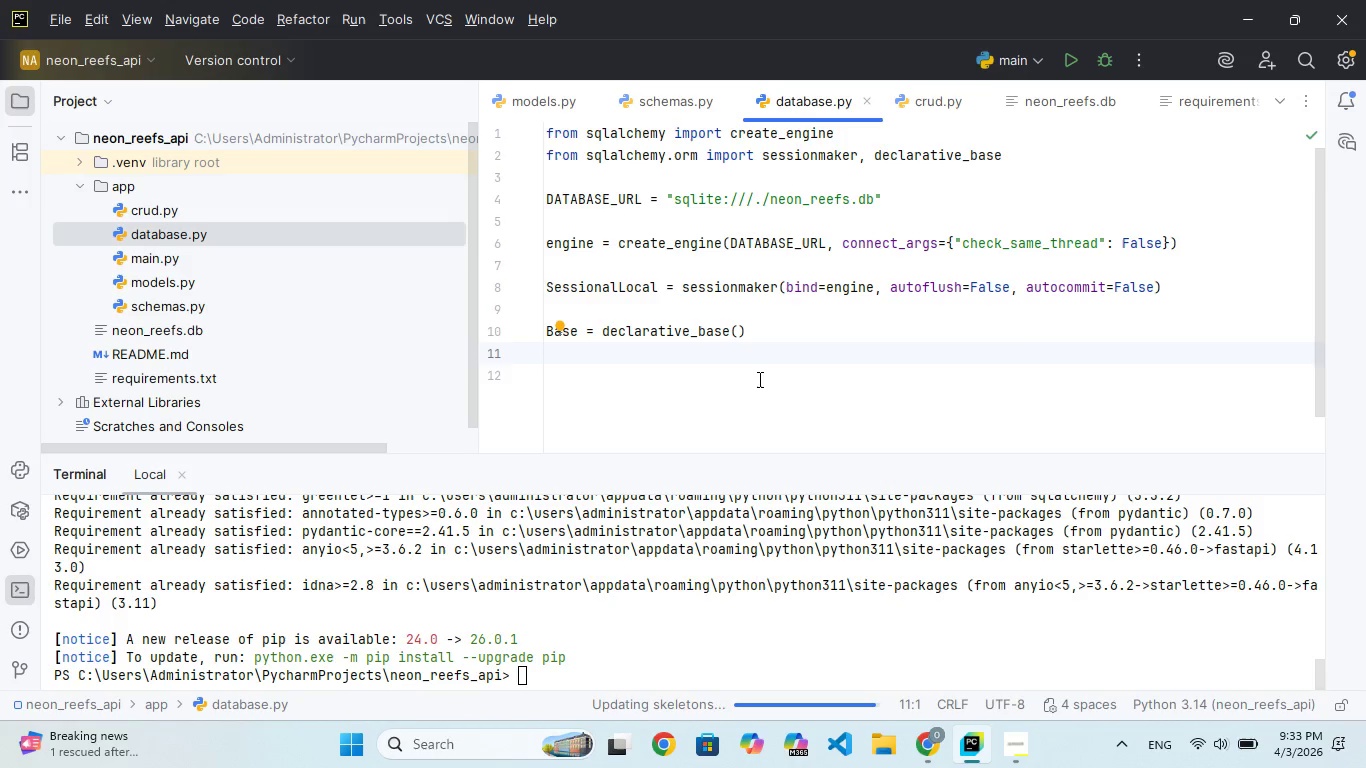 
double_click([180, 281])
 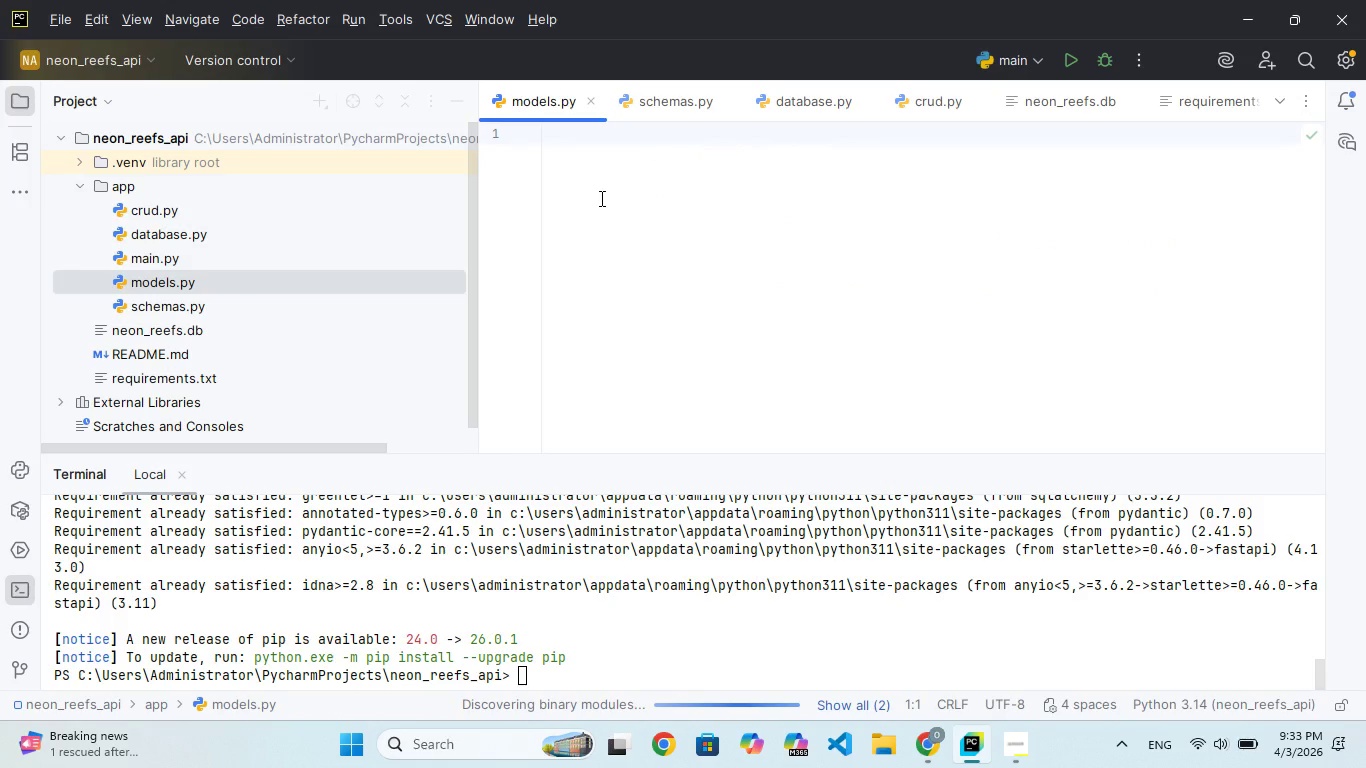 
left_click([606, 198])
 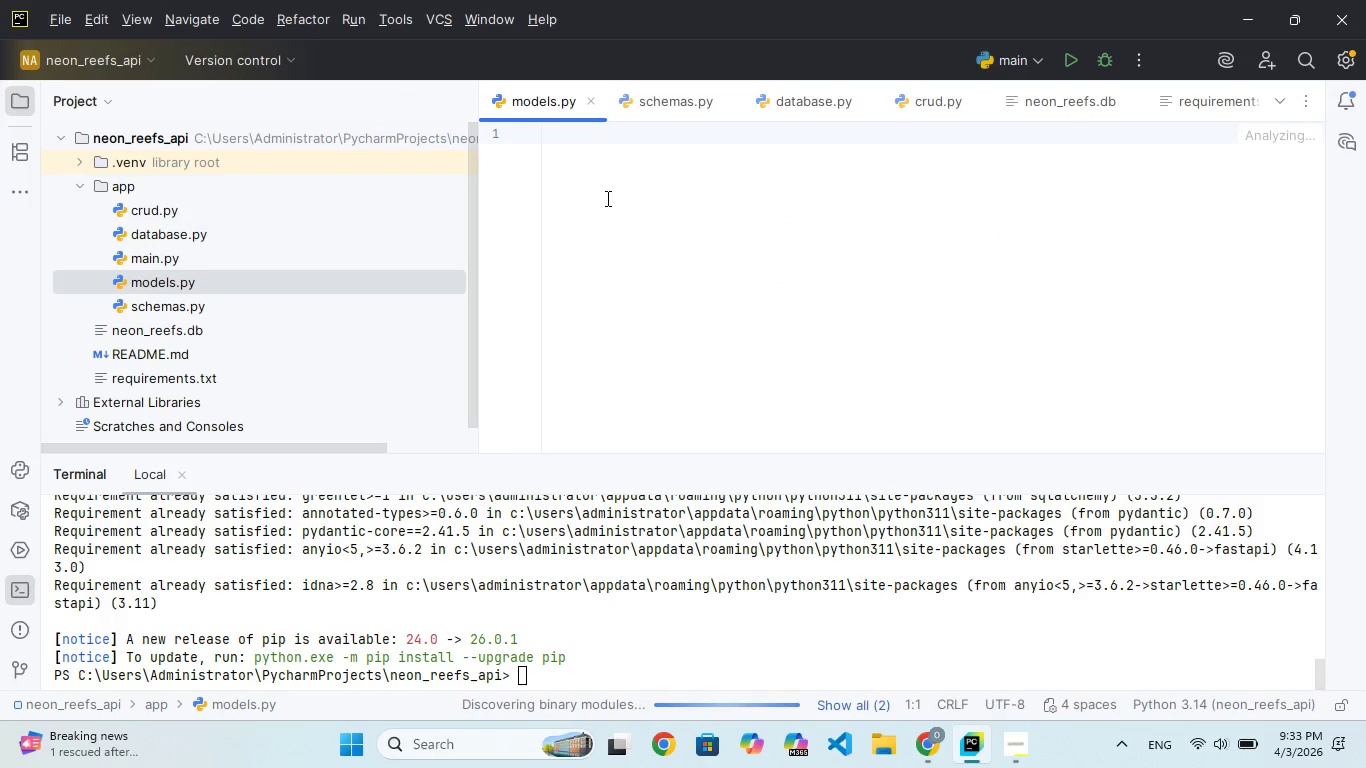 
type(frm sqlalchemy import Column)
 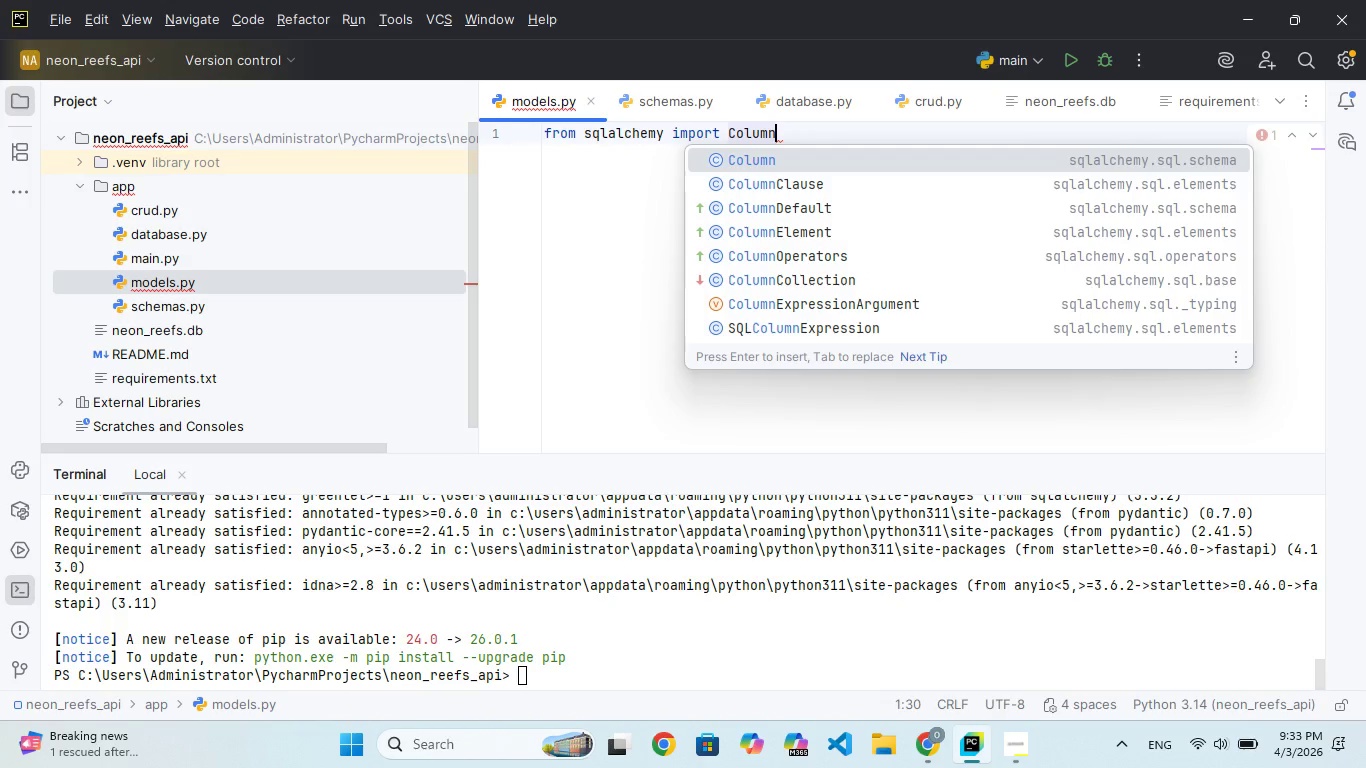 
key(Enter)
 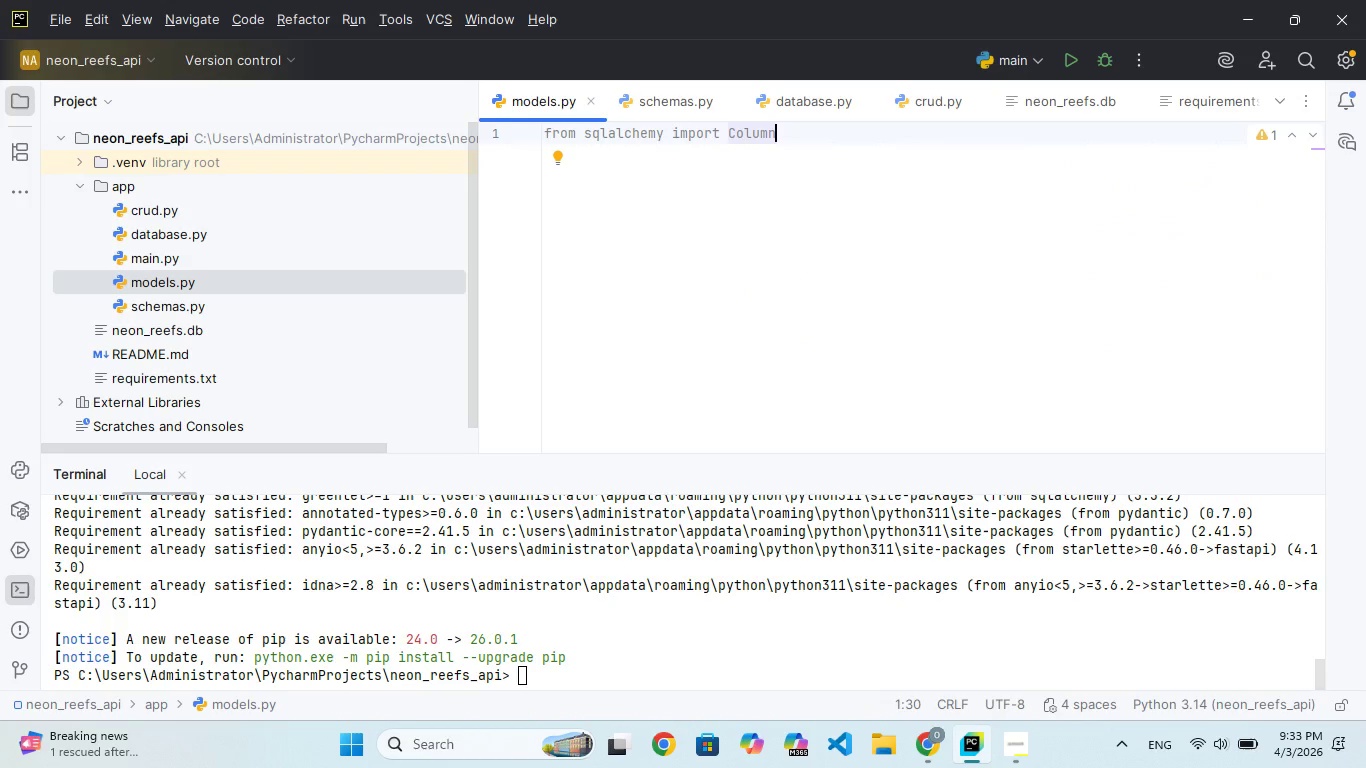 
type(, Int)
 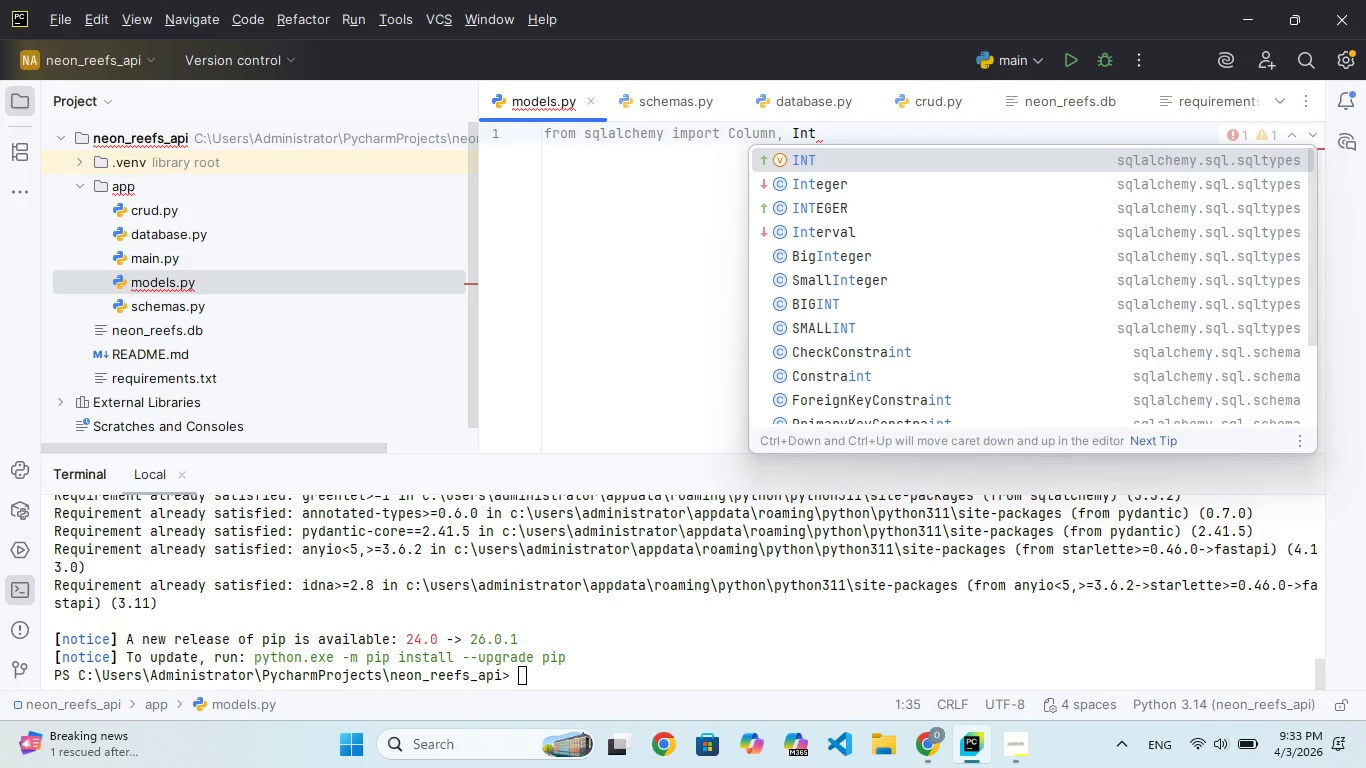 
key(ArrowDown)
 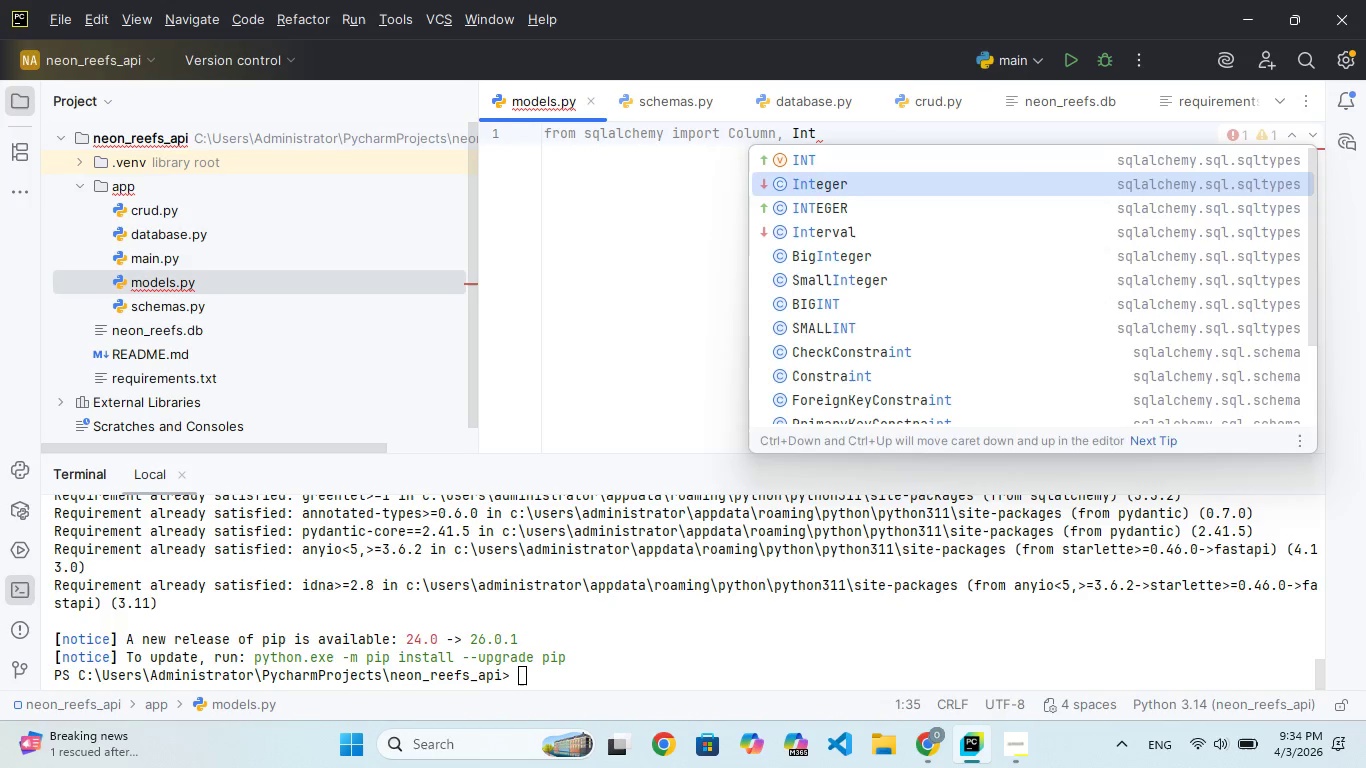 
key(Enter)
 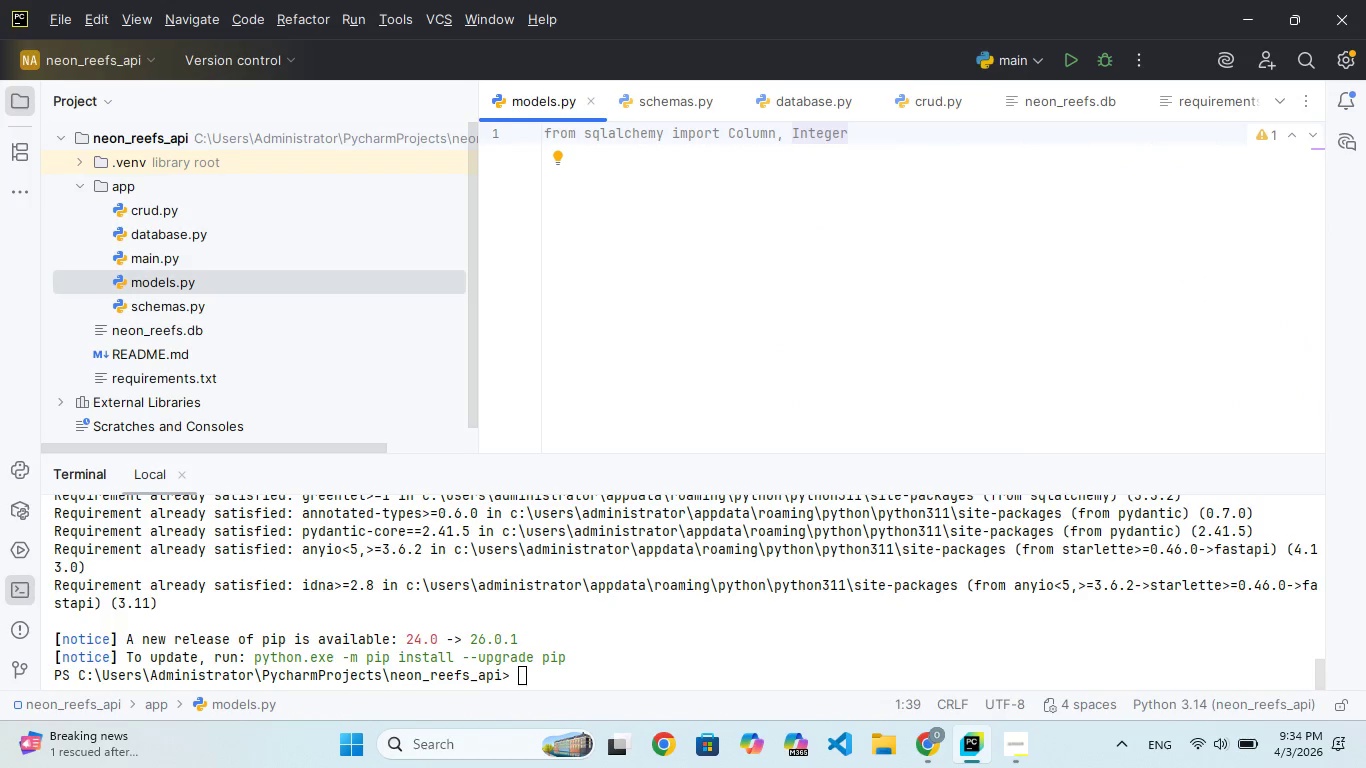 
key(Comma)
 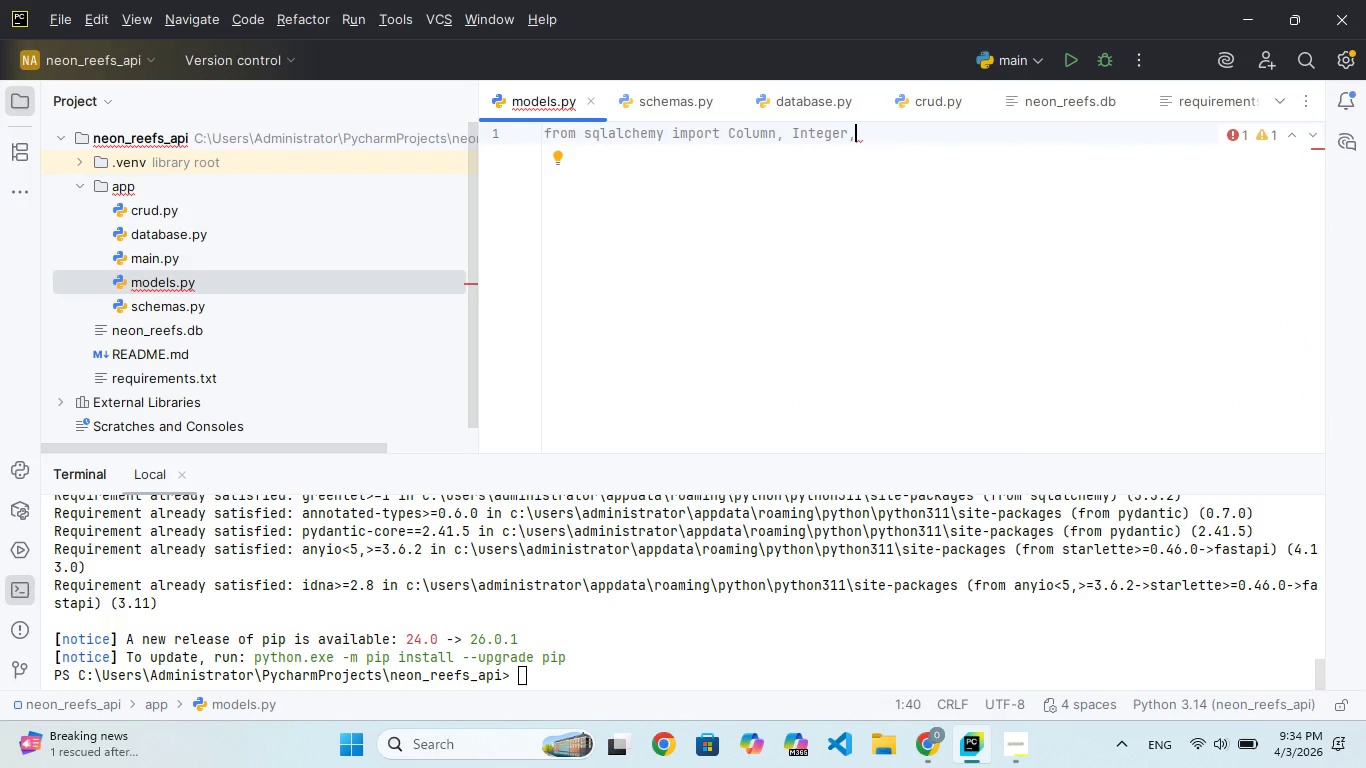 
type( Str)
 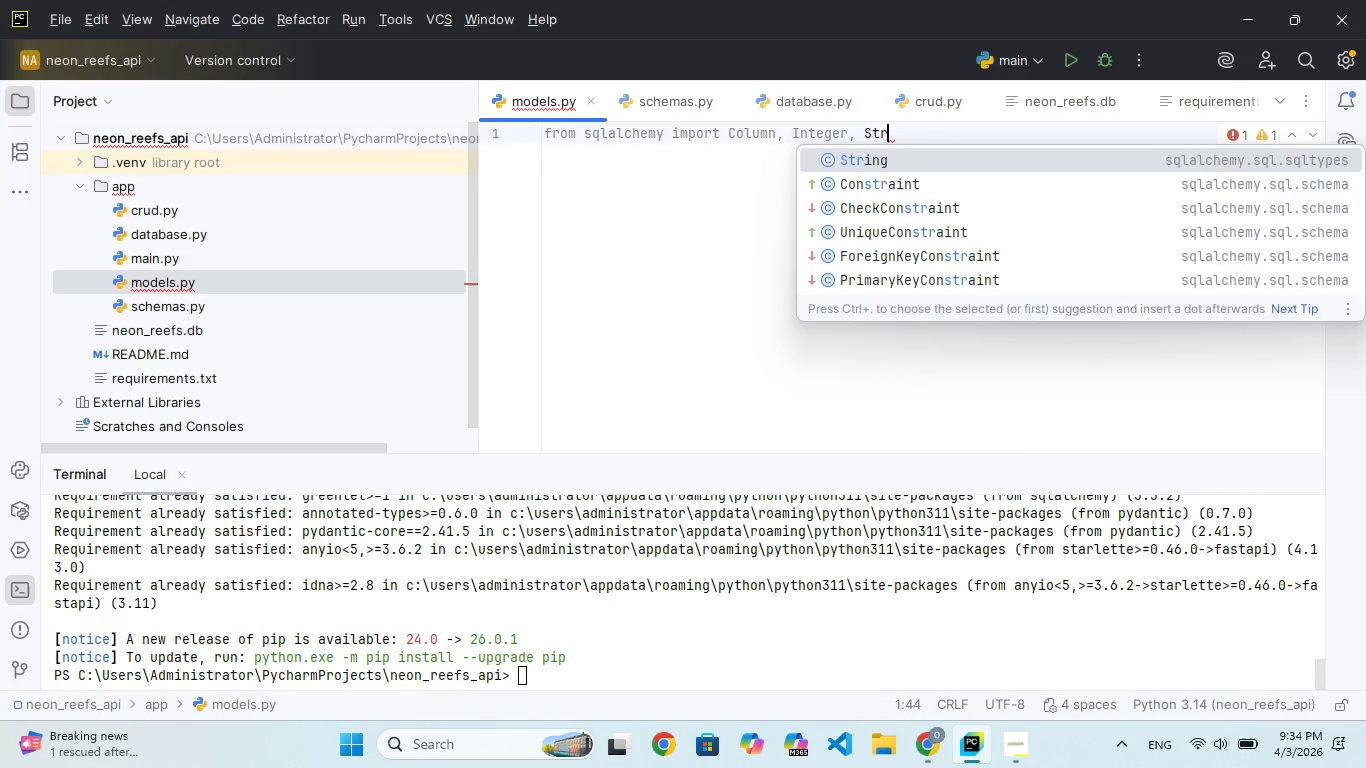 
key(Enter)
 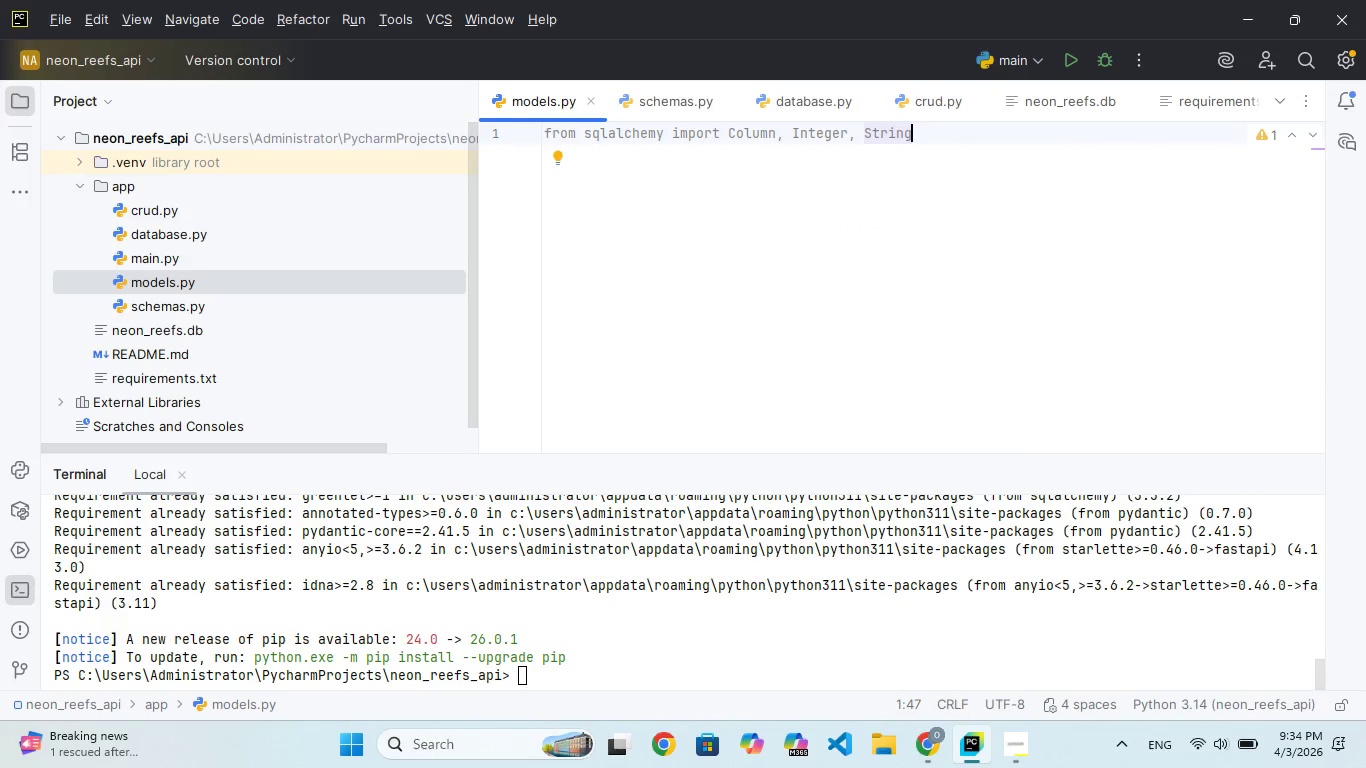 
type(, Boo)
 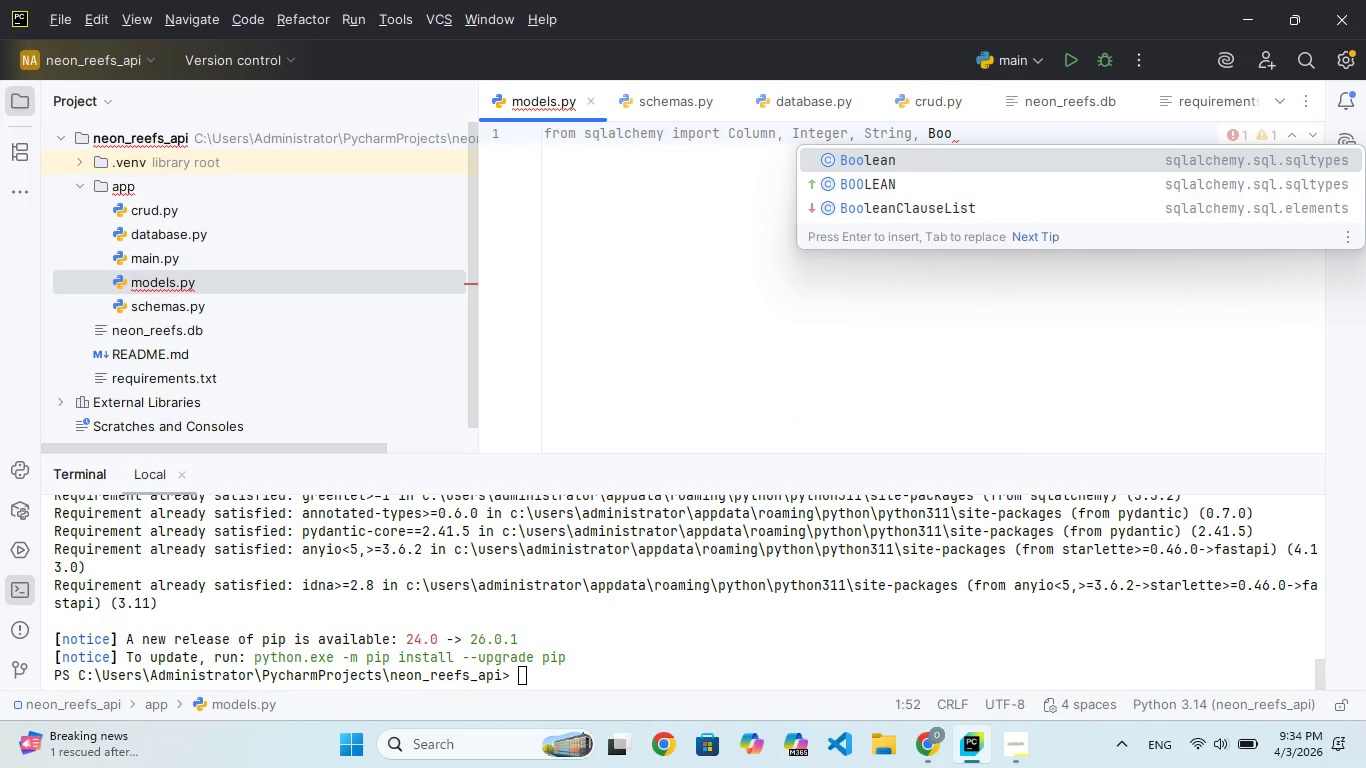 
key(Enter)
 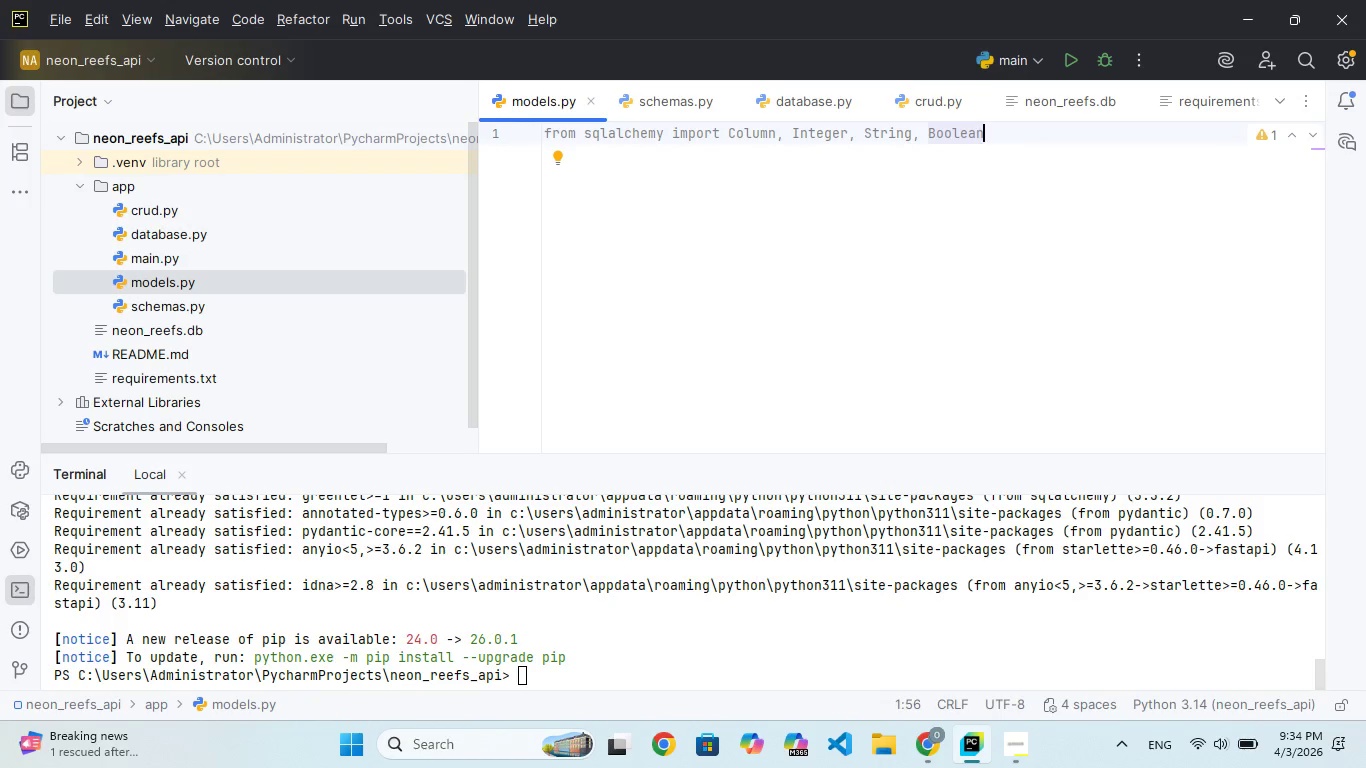 
wait(6.55)
 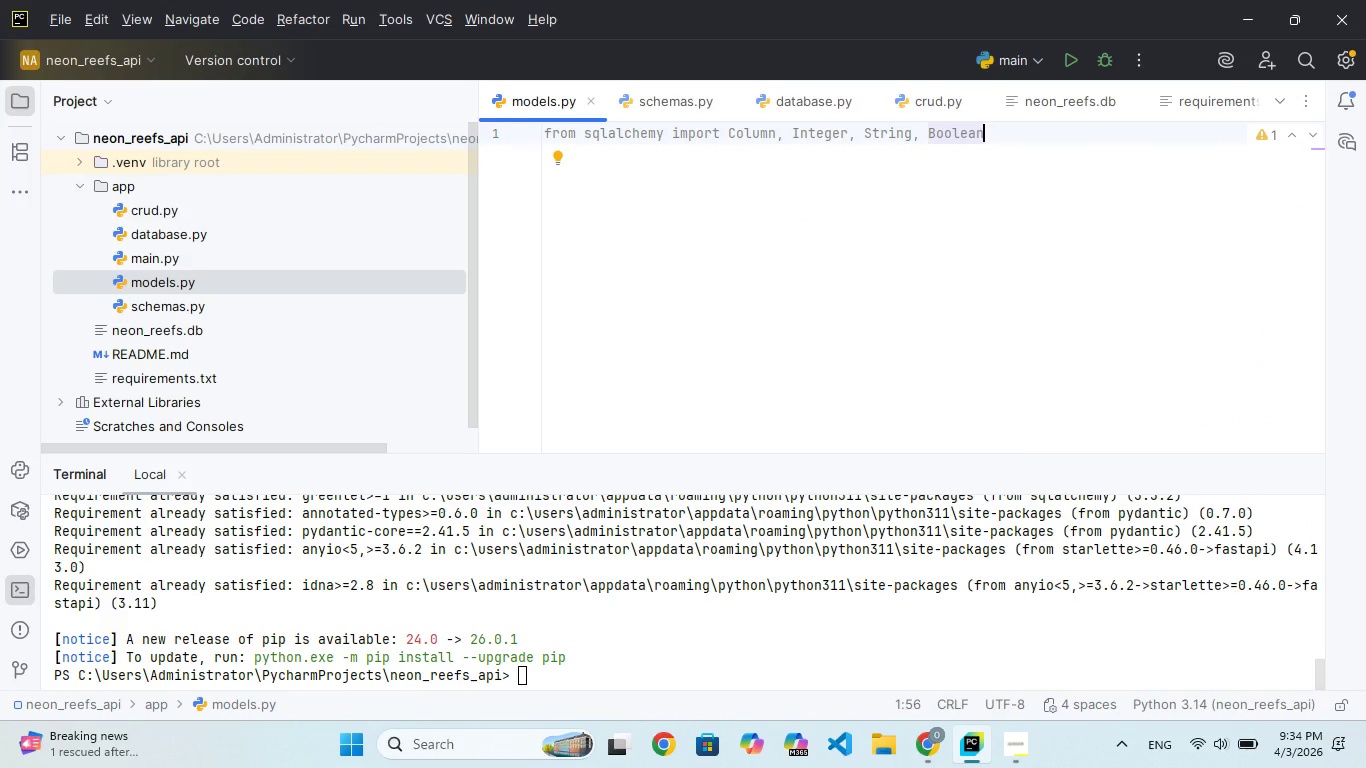 
key(Comma)
 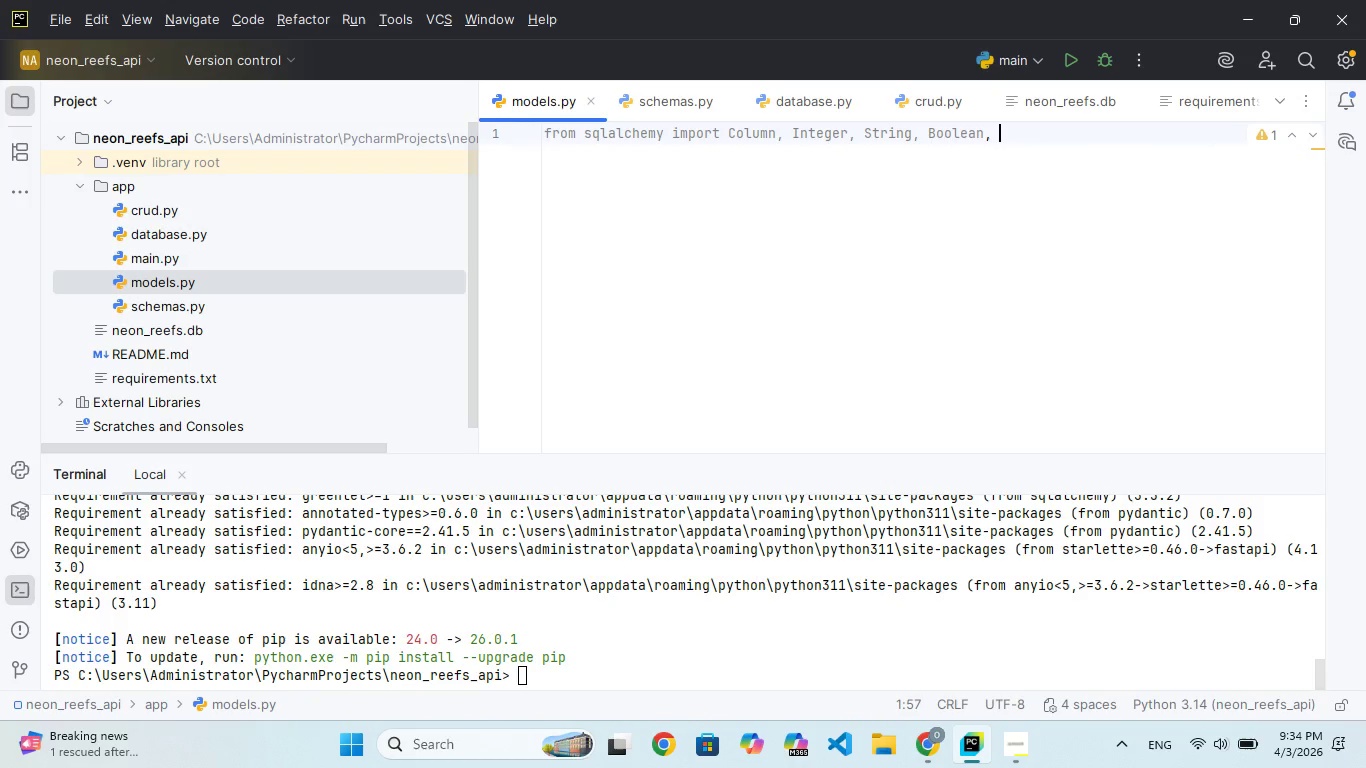 
key(Space)
 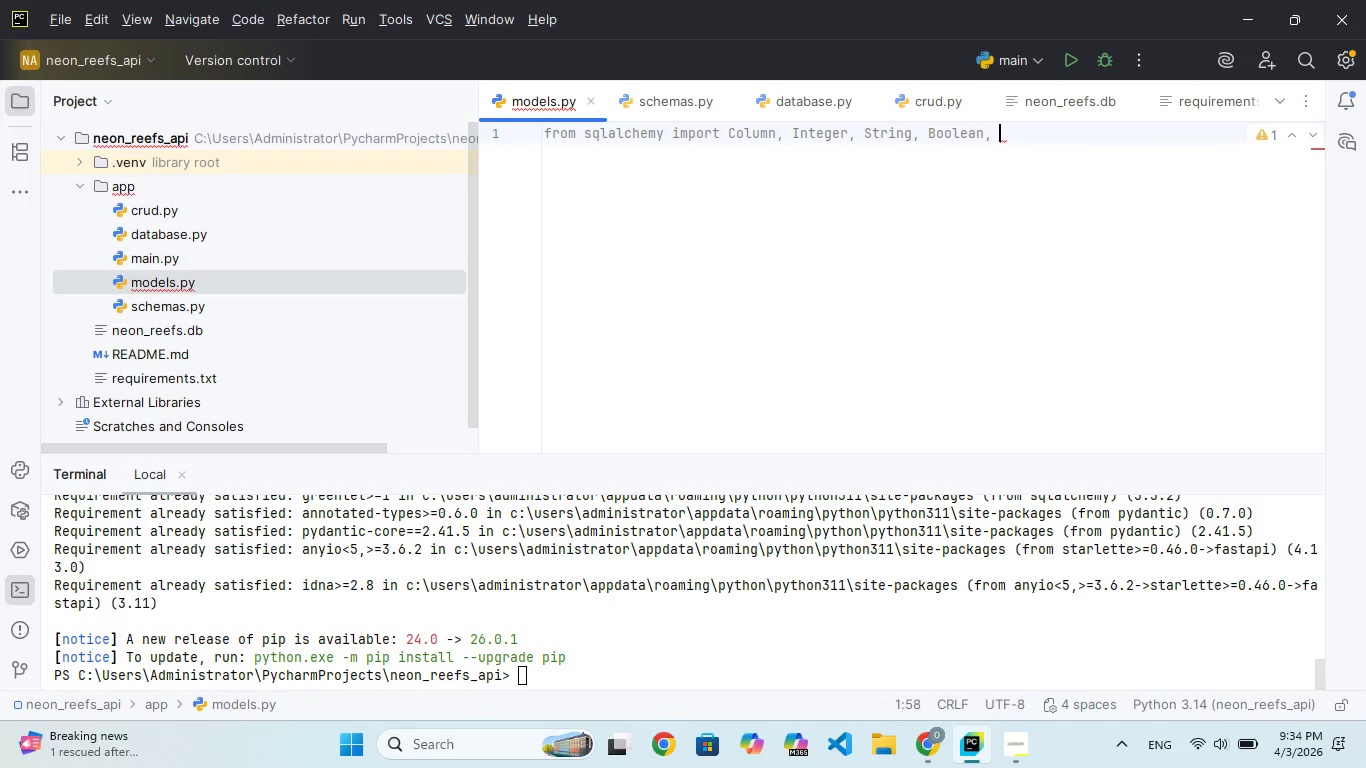 
key(CapsLock)
 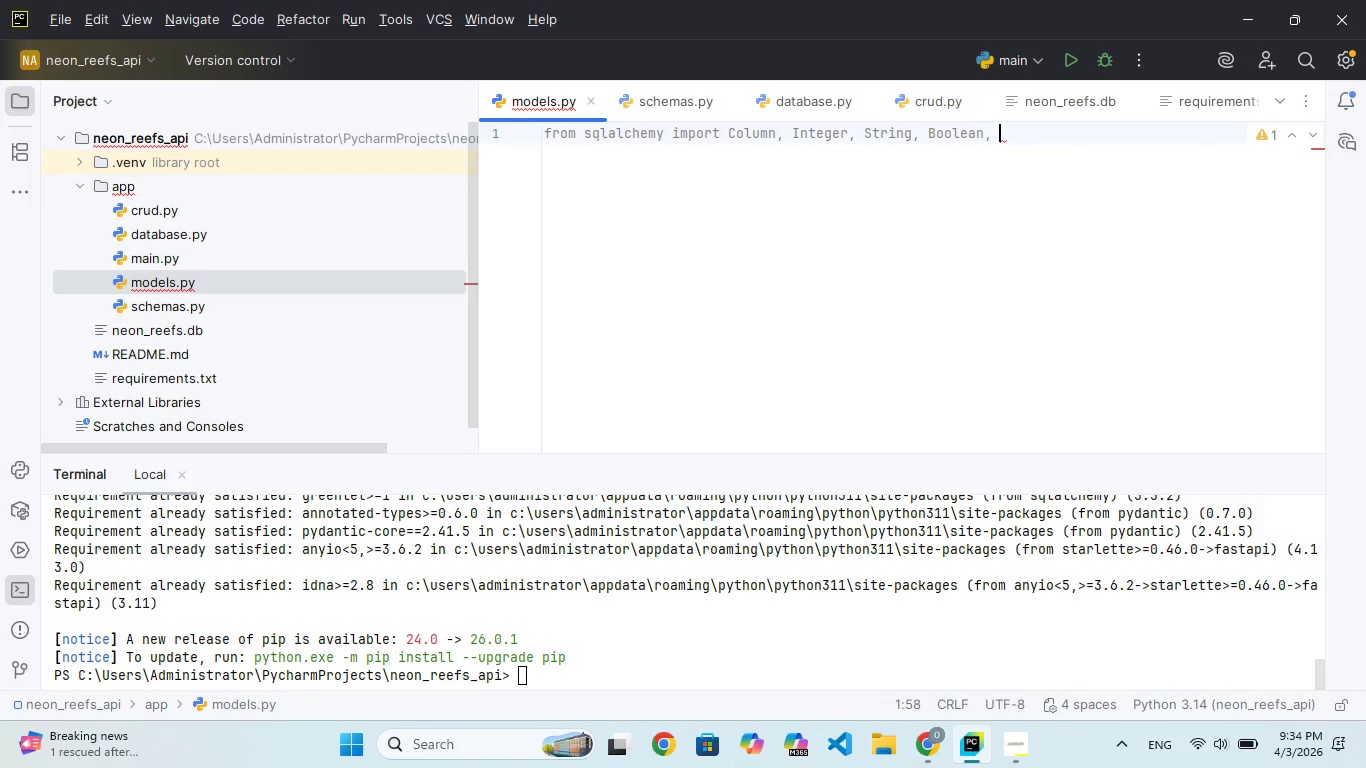 
key(F)
 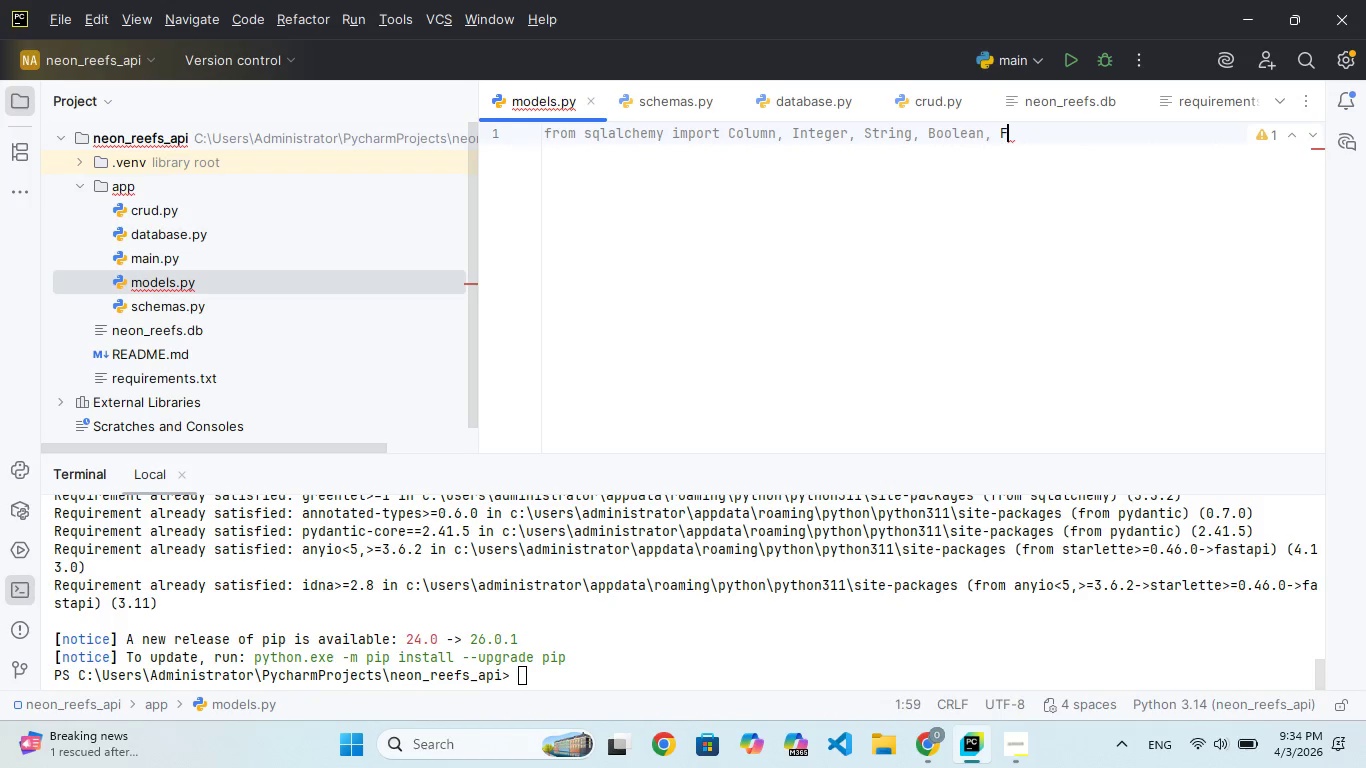 
key(CapsLock)
 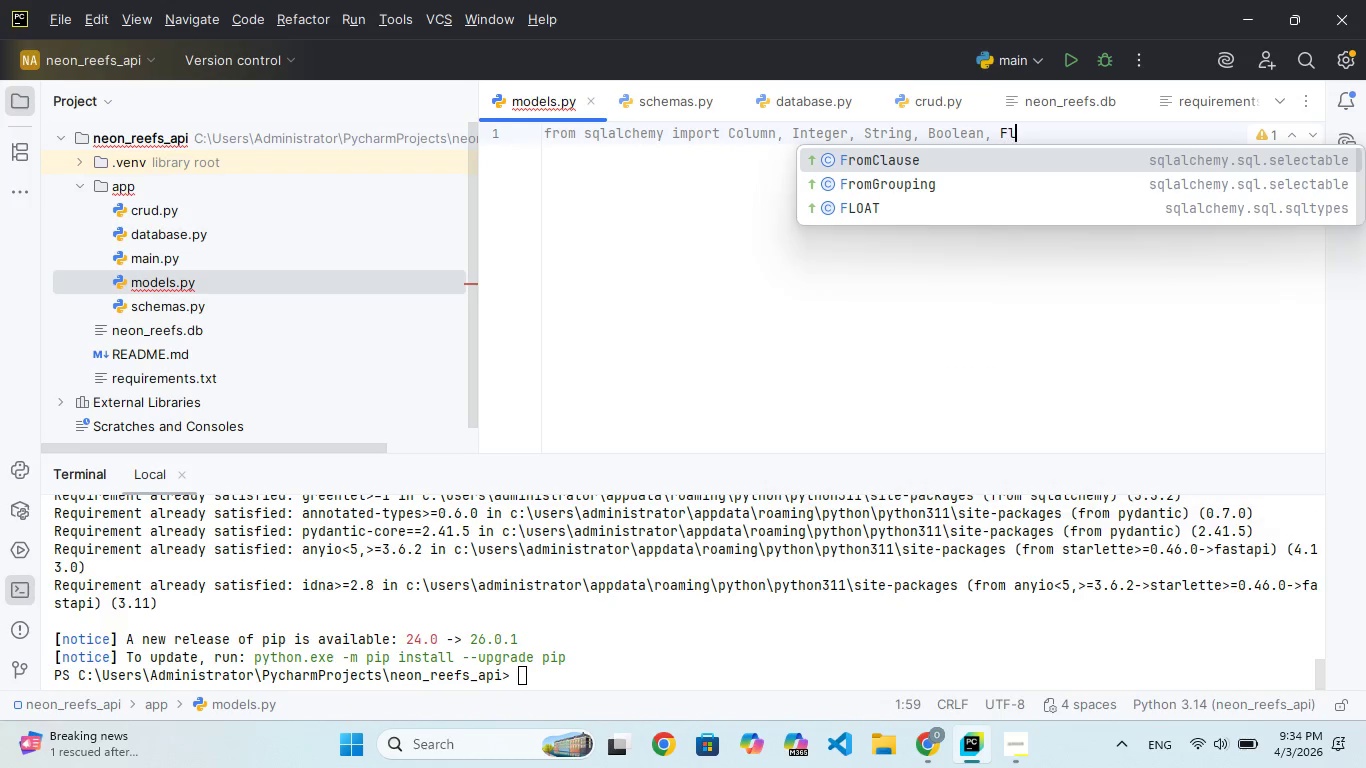 
key(L)
 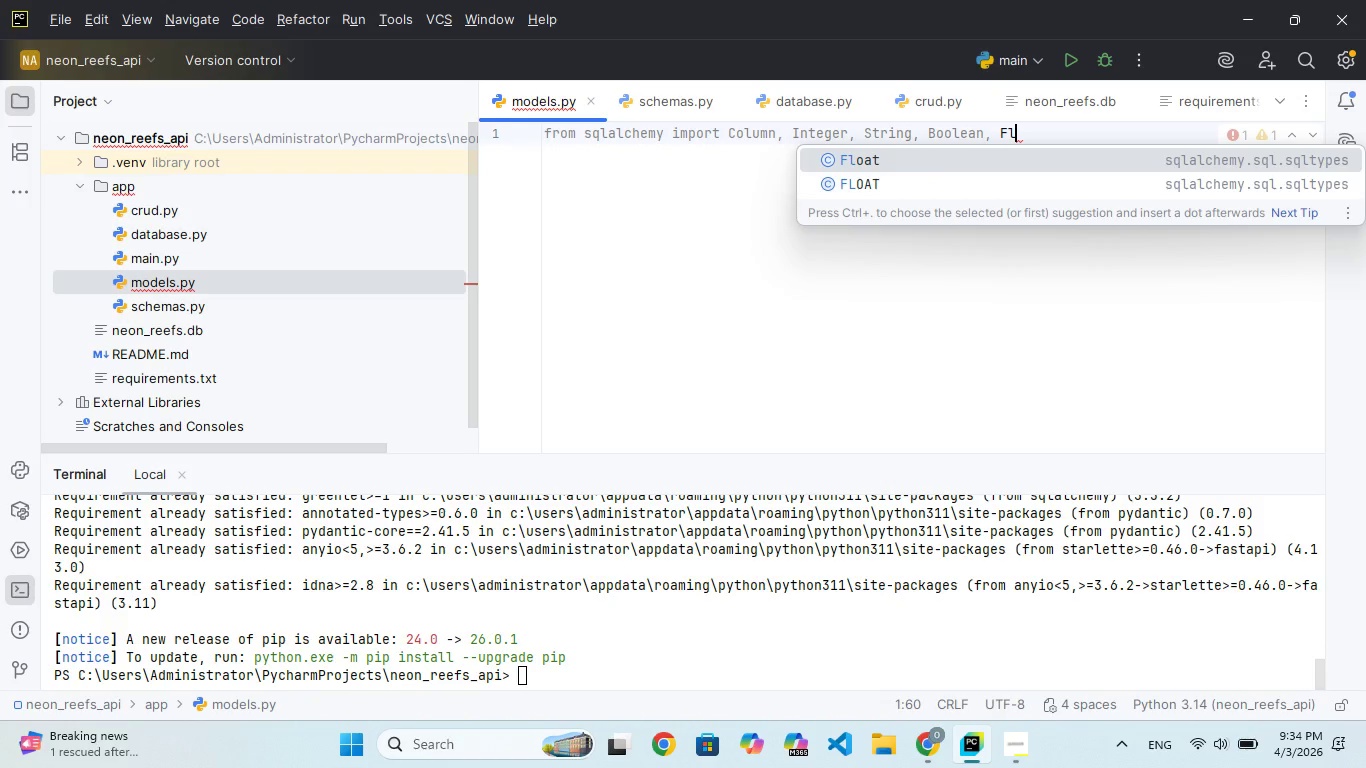 
key(Enter)
 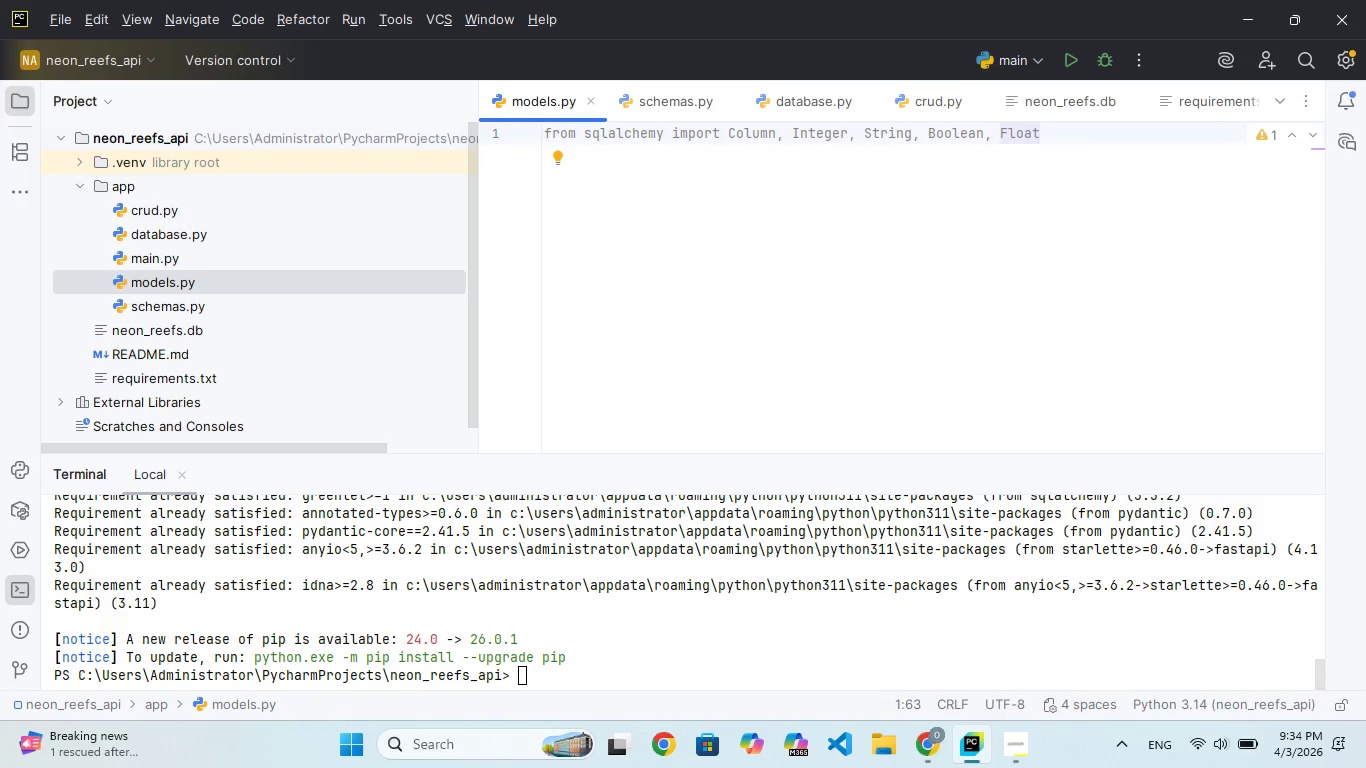 
key(Comma)
 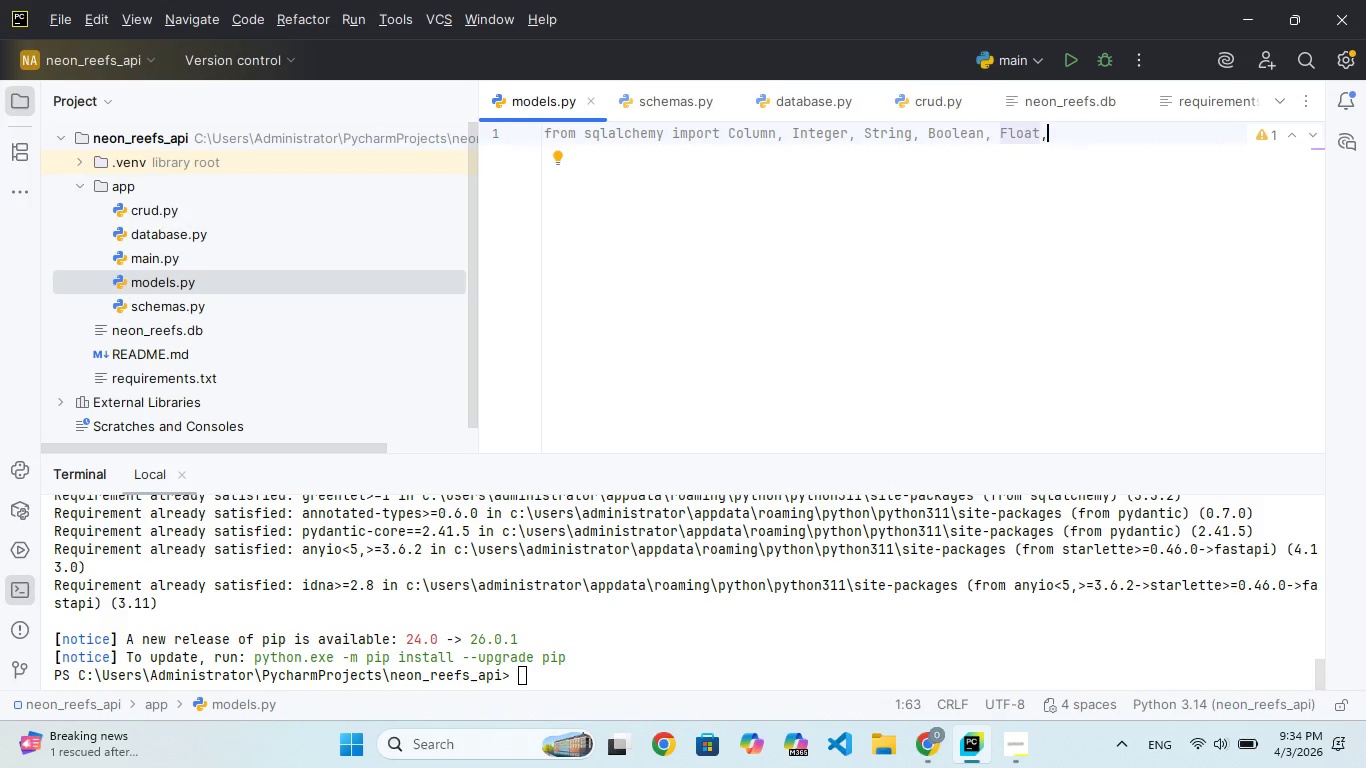 
key(Space)
 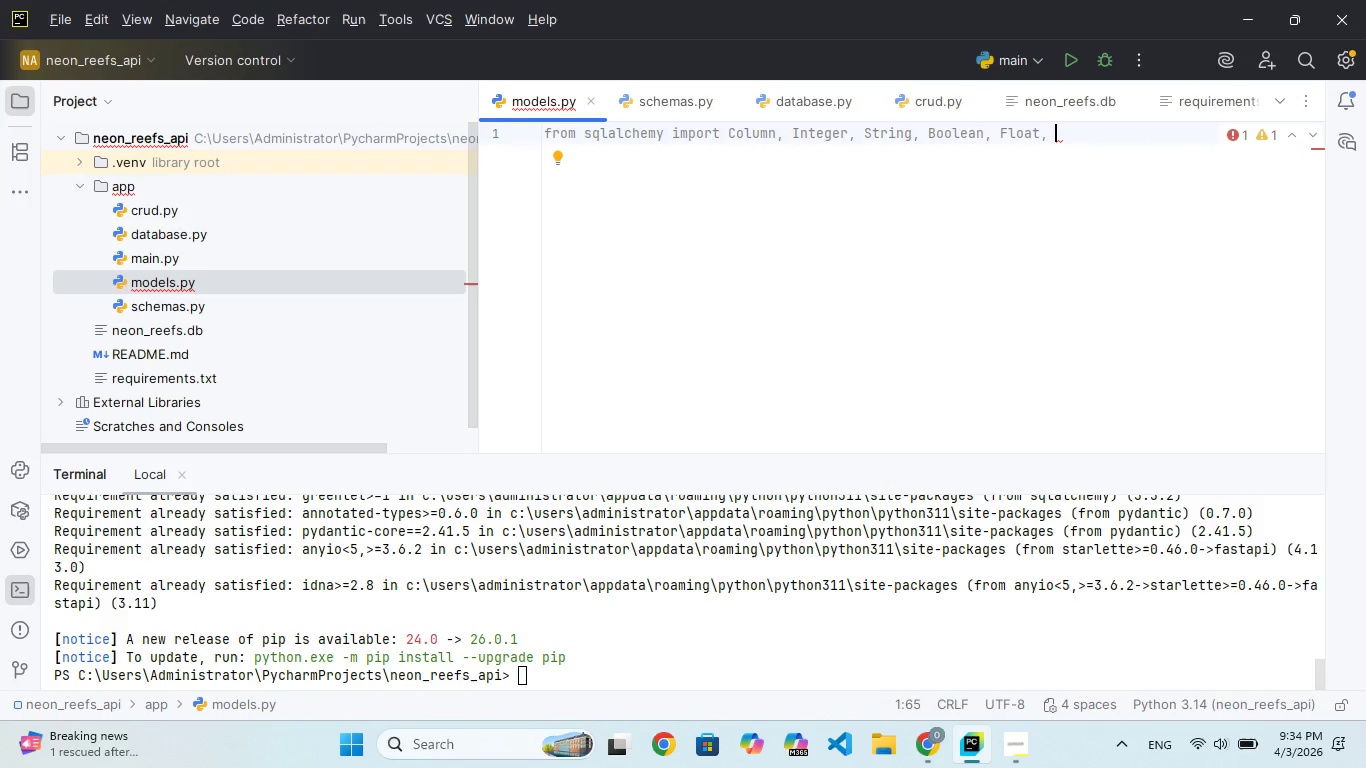 
key(CapsLock)
 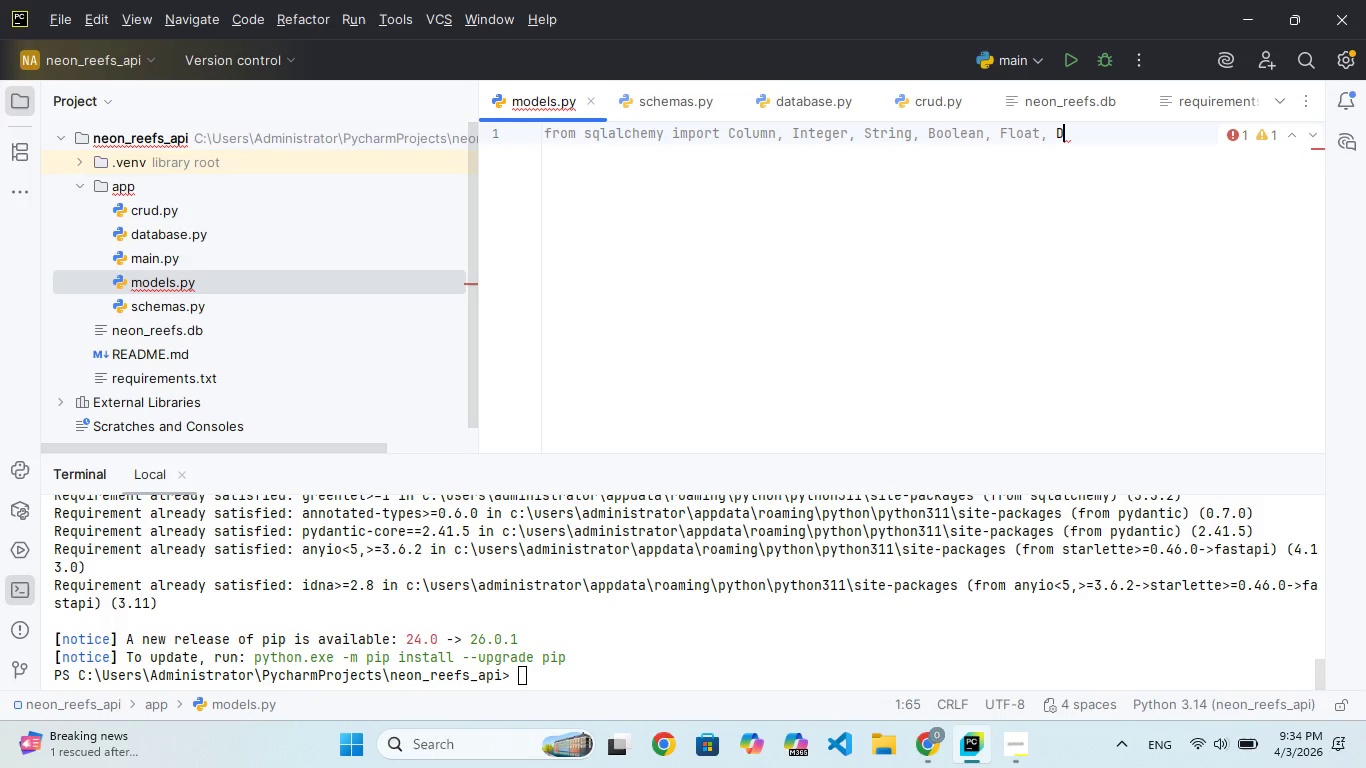 
key(D)
 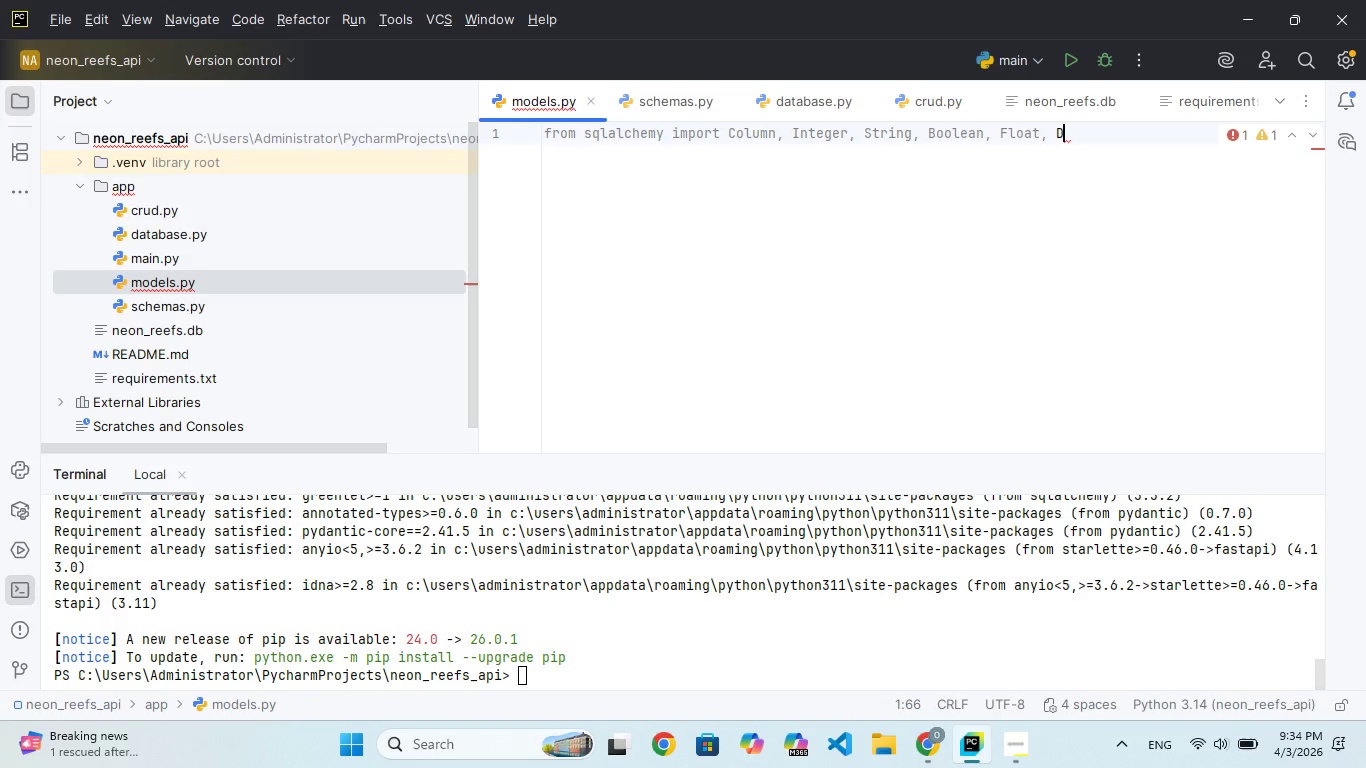 
key(CapsLock)
 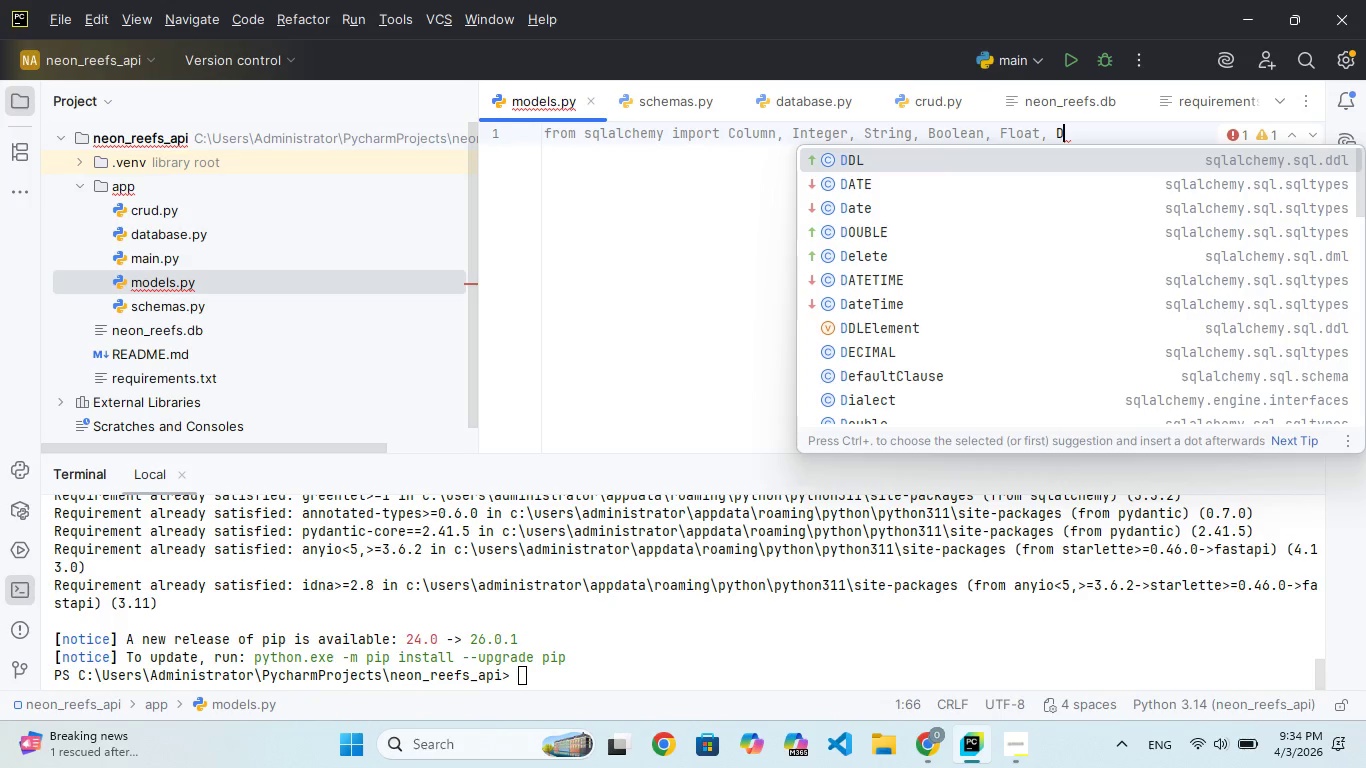 
key(A)
 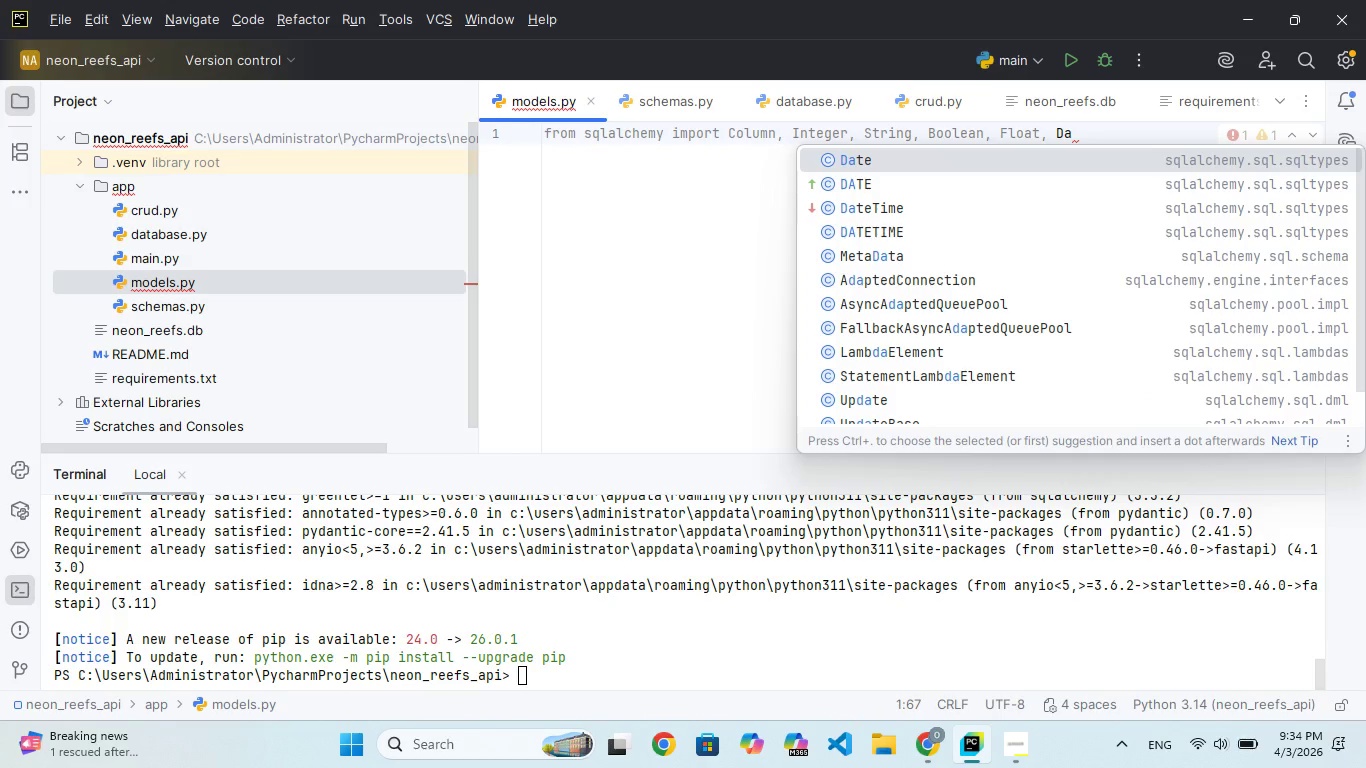 
key(Enter)
 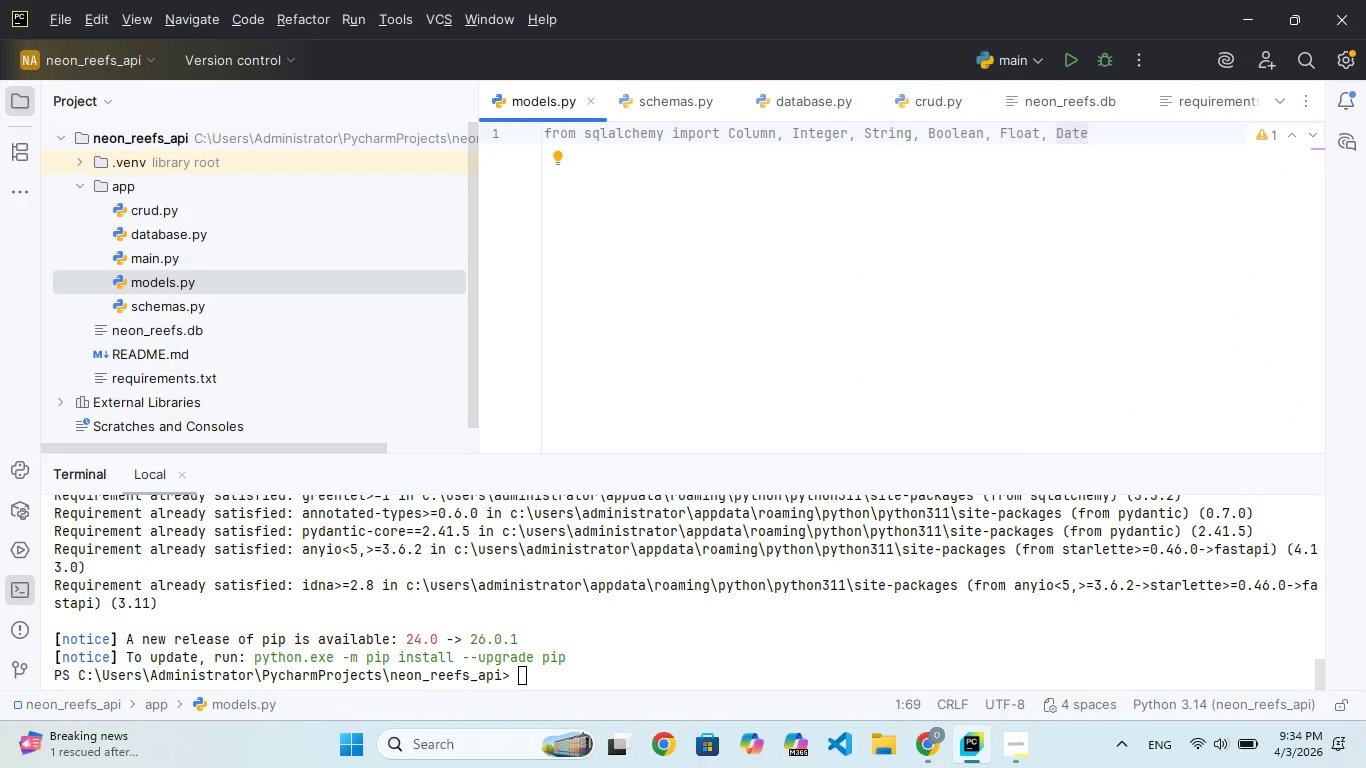 
key(Enter)
 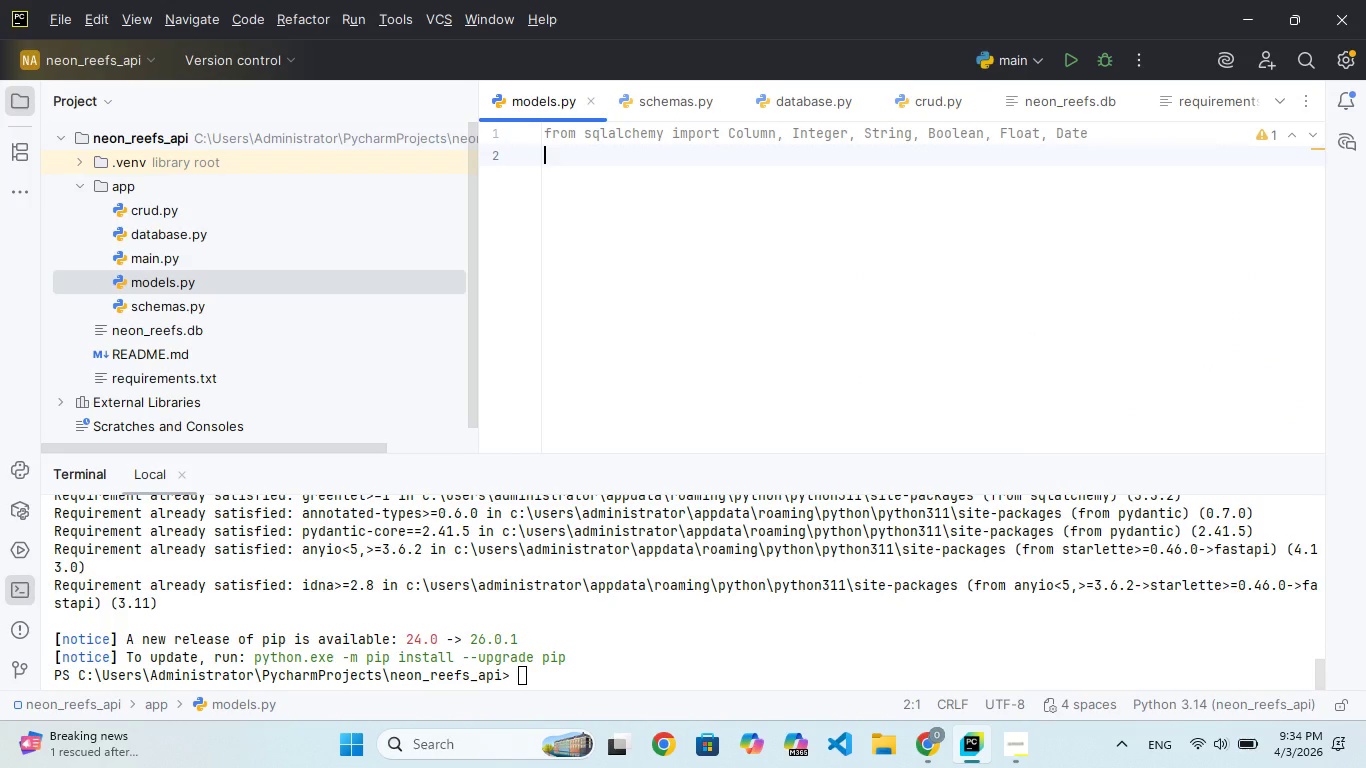 
type(from databae)
 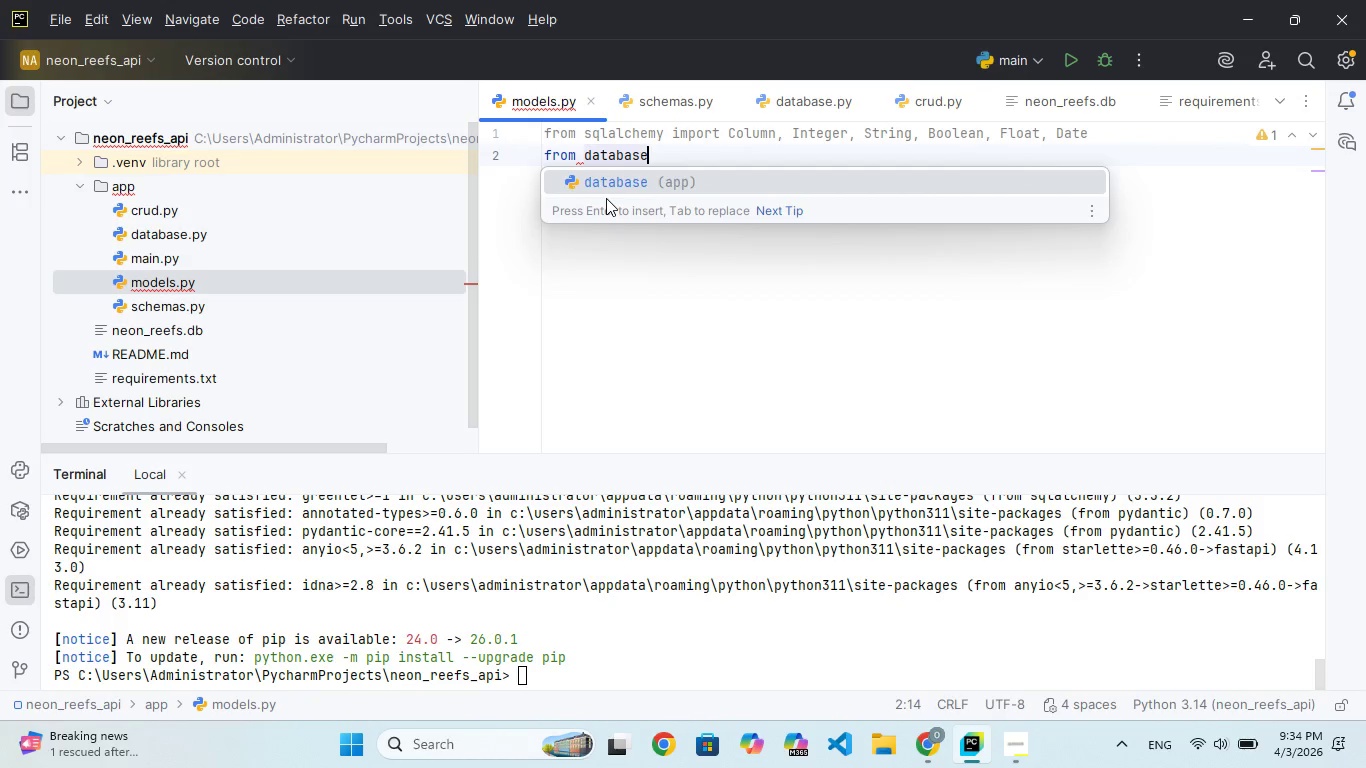 
hold_key(key=S, duration=0.34)
 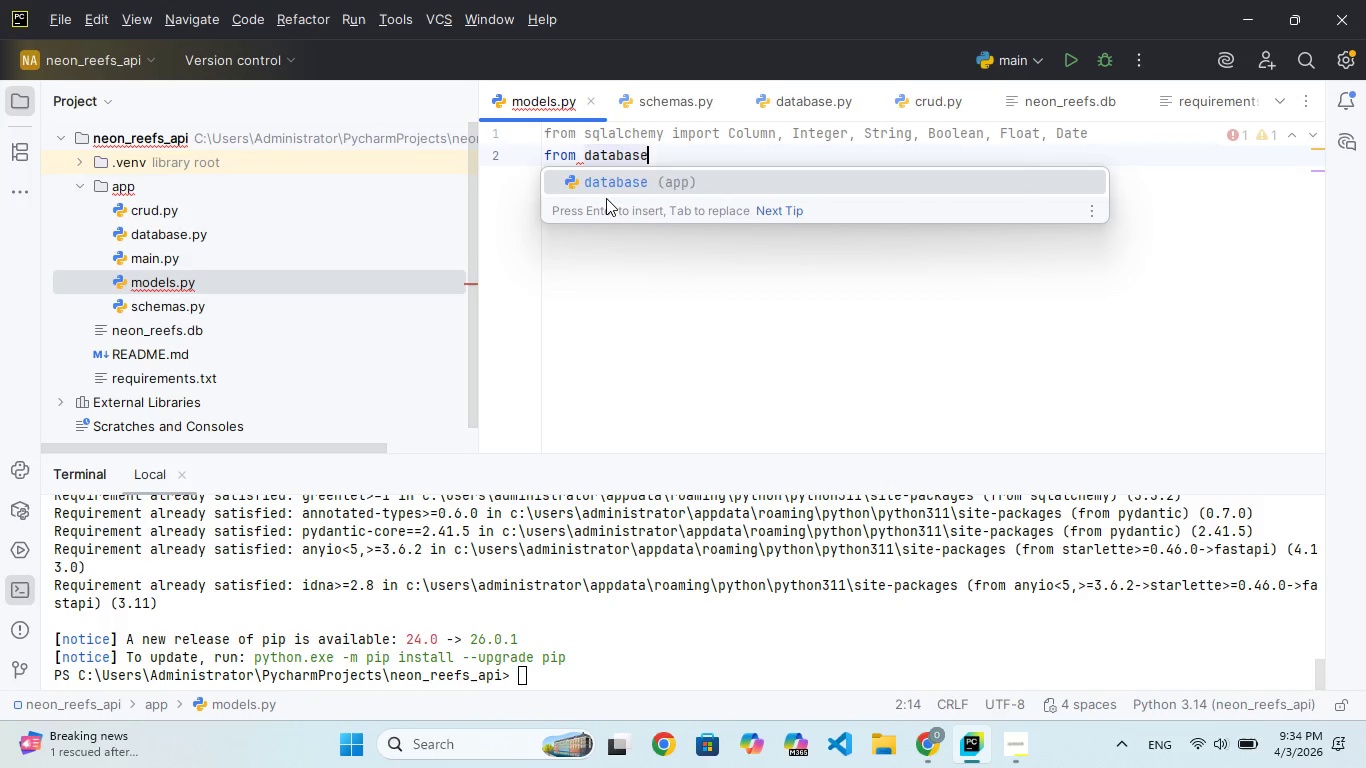 
key(Enter)
 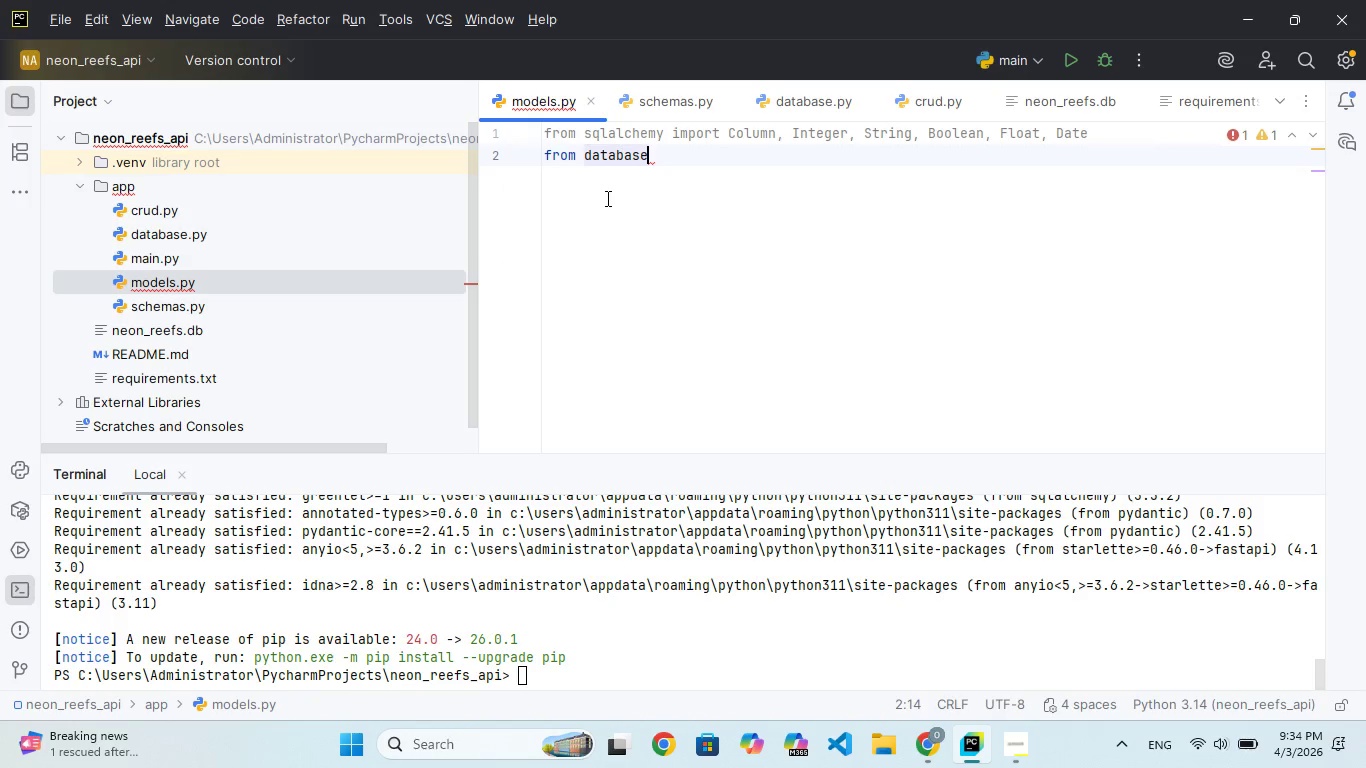 
type( import Bae)
 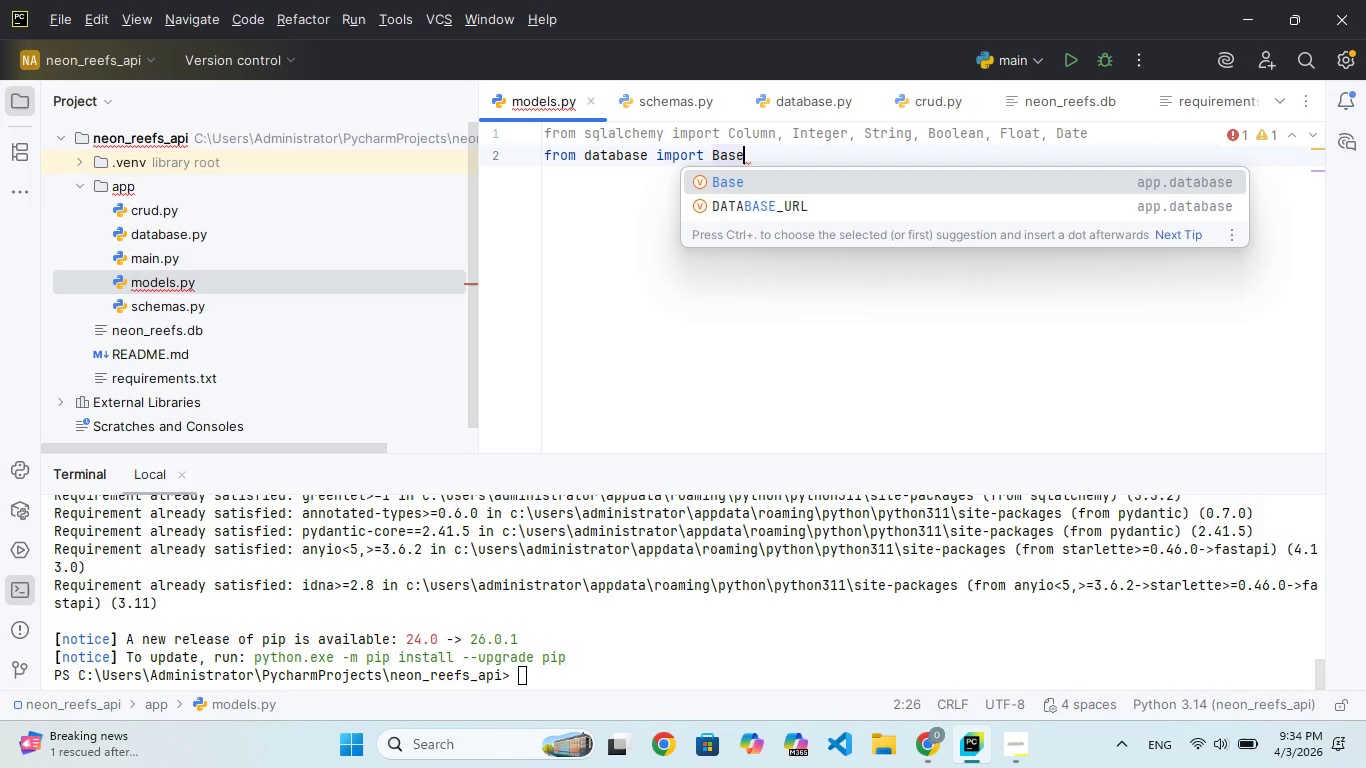 
hold_key(key=S, duration=0.36)
 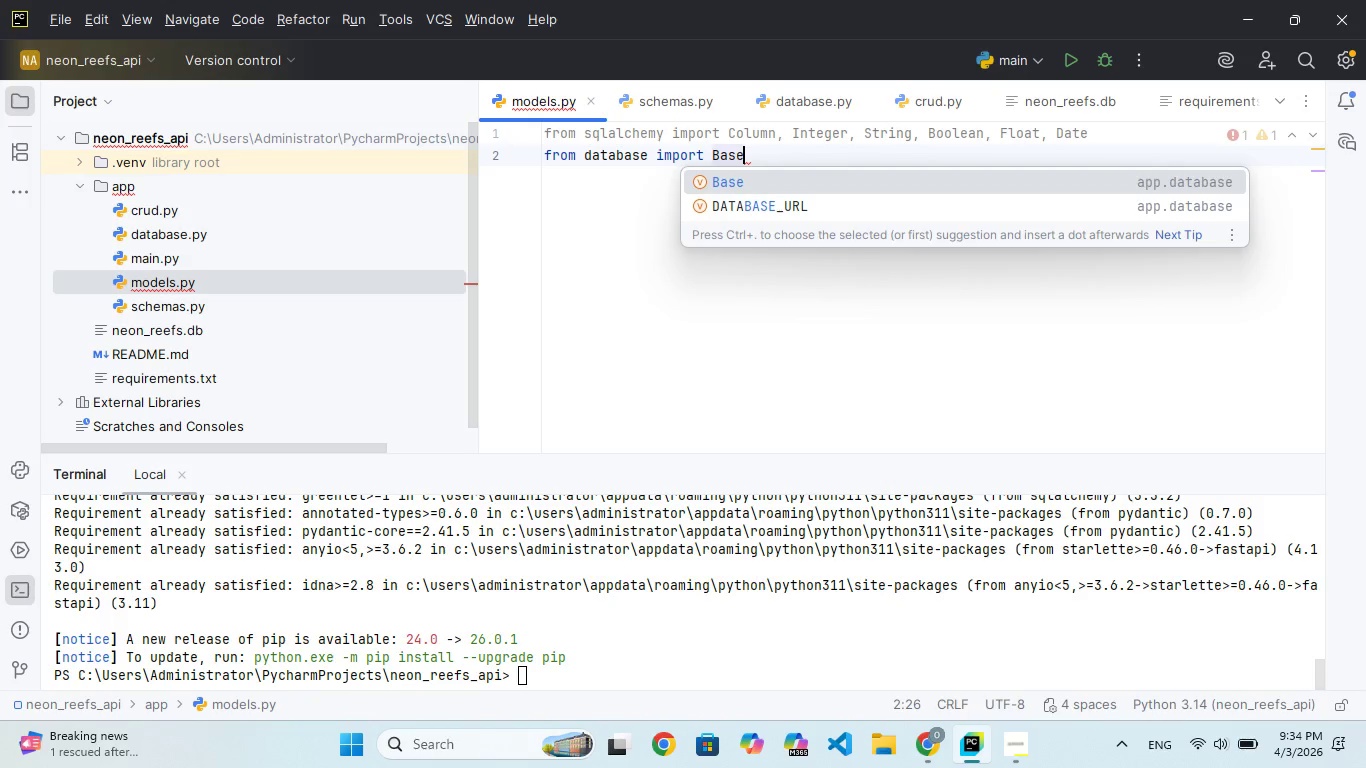 
key(Enter)
 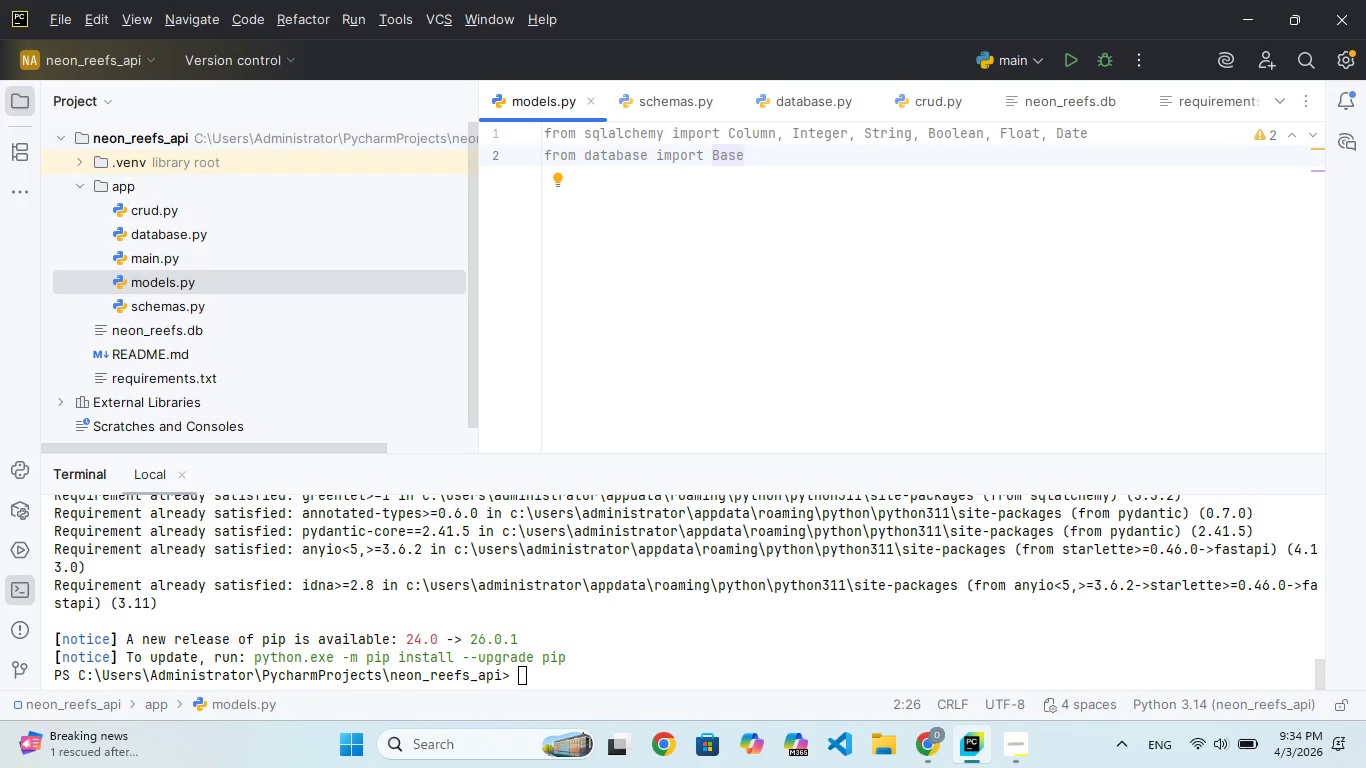 
key(Enter)
 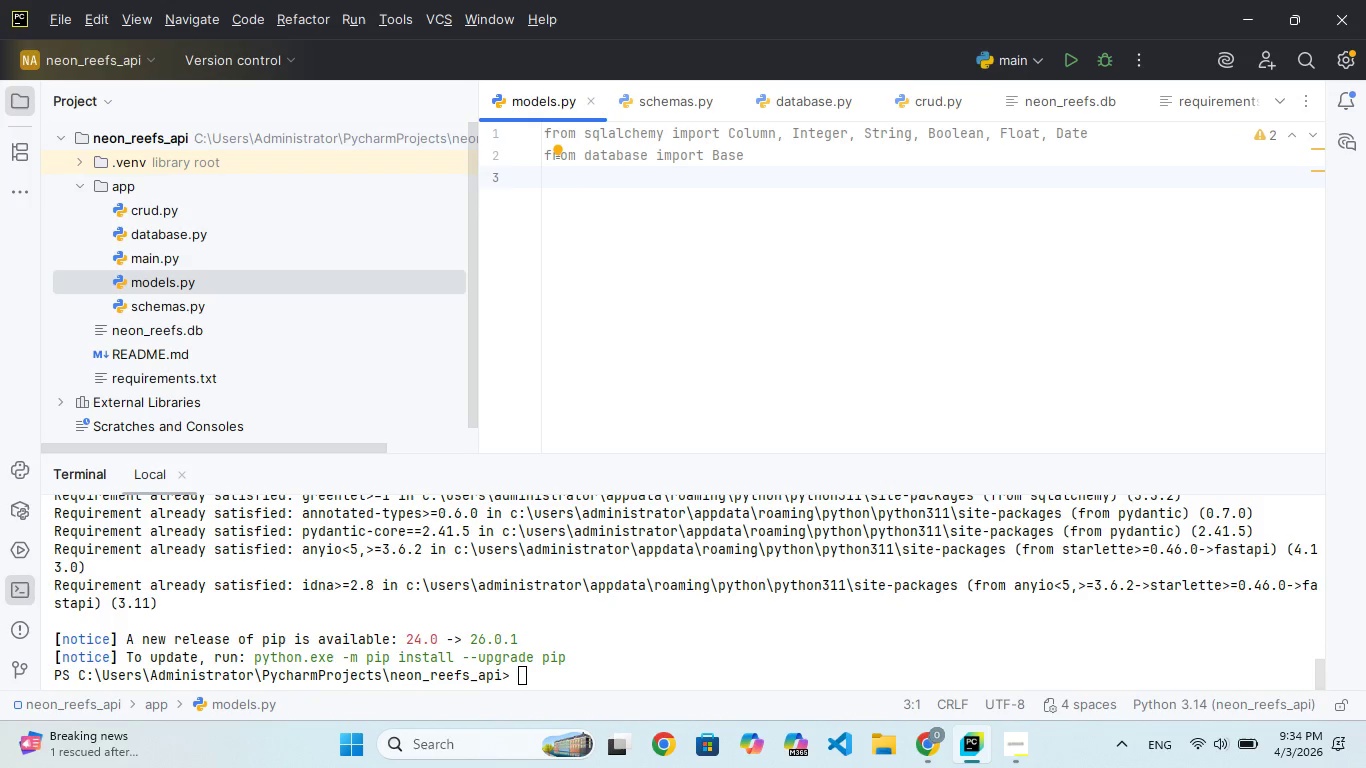 
key(Enter)
 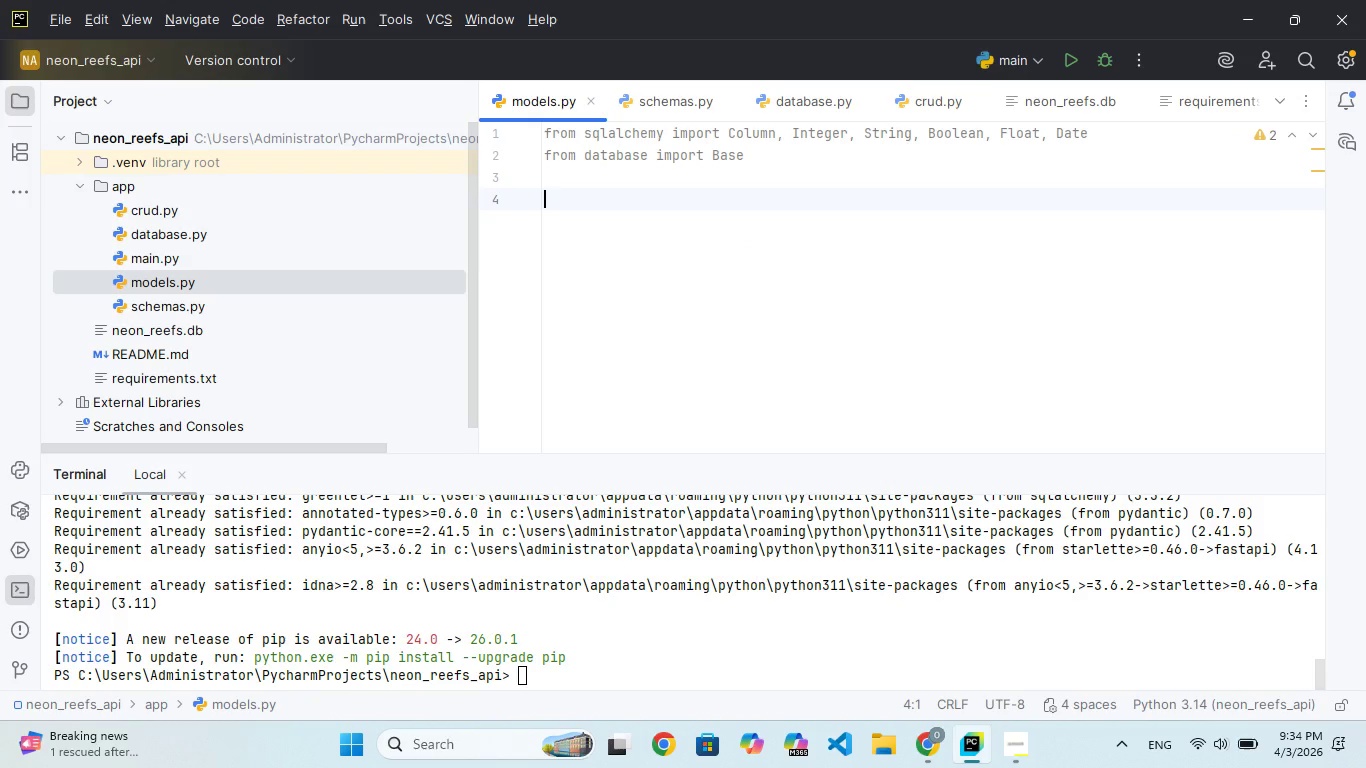 
type(class)
 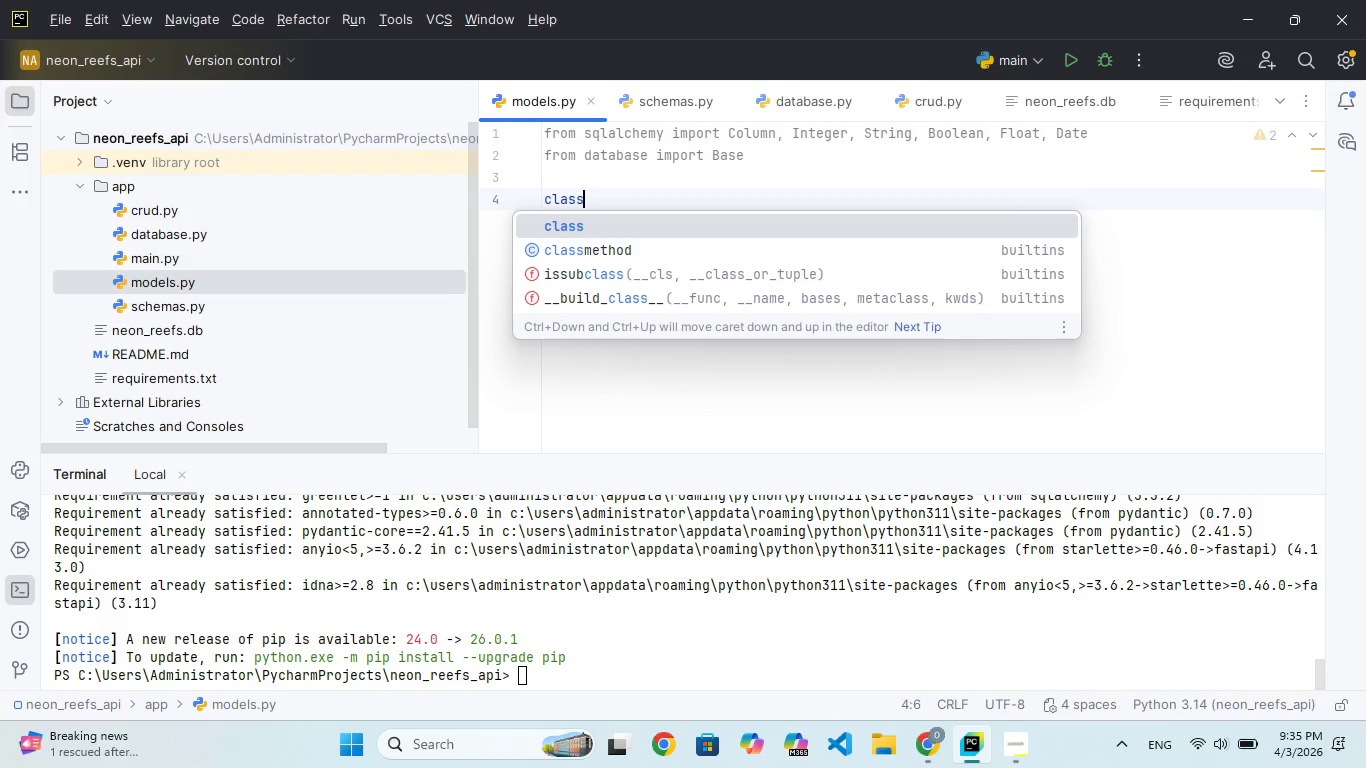 
key(Enter)
 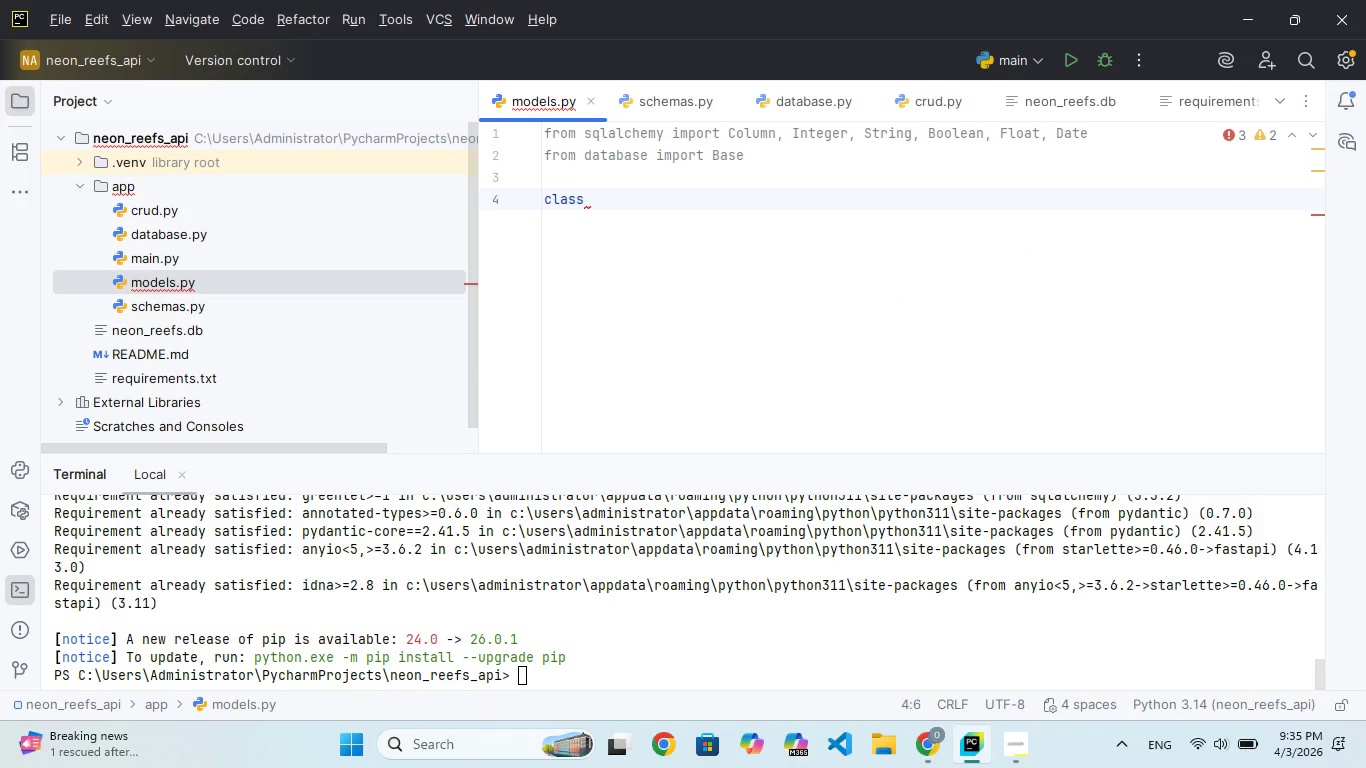 
type( CoralFrag(Base)
 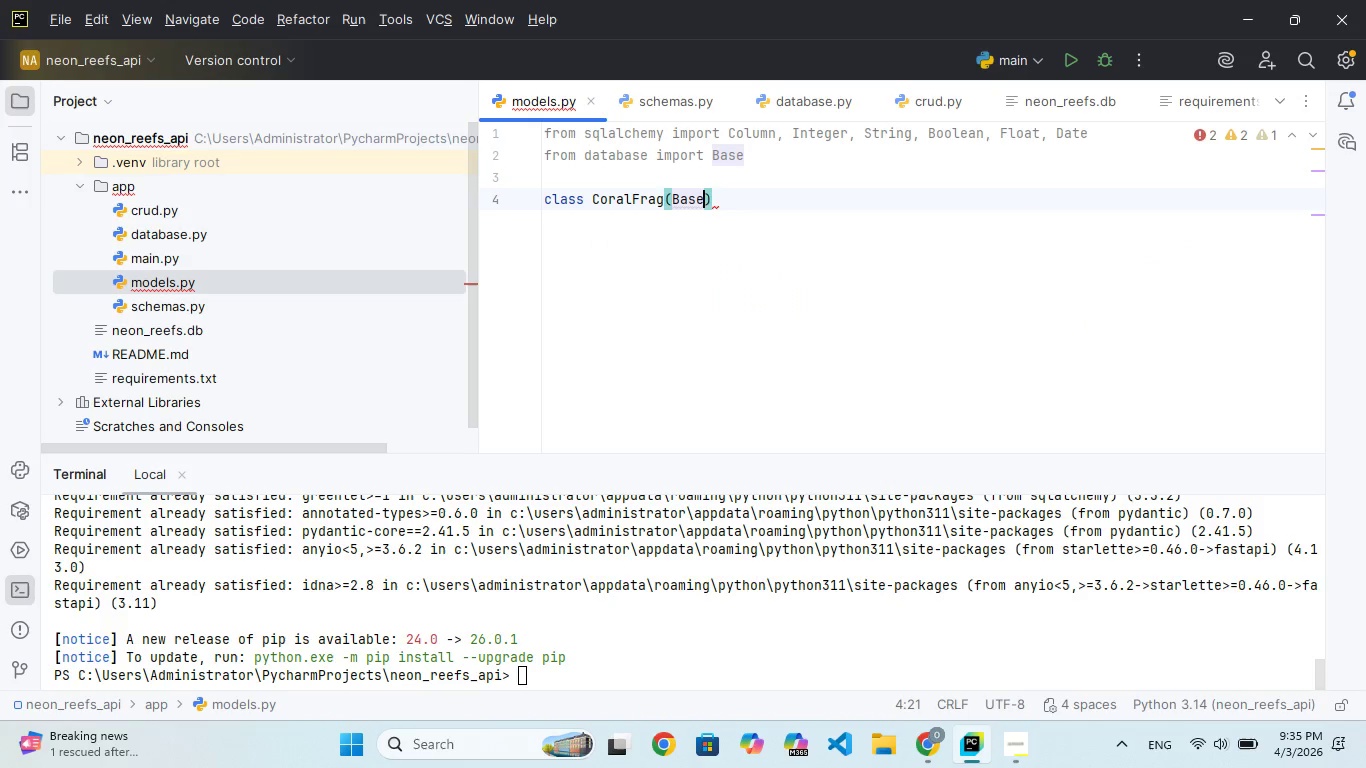 
key(Enter)
 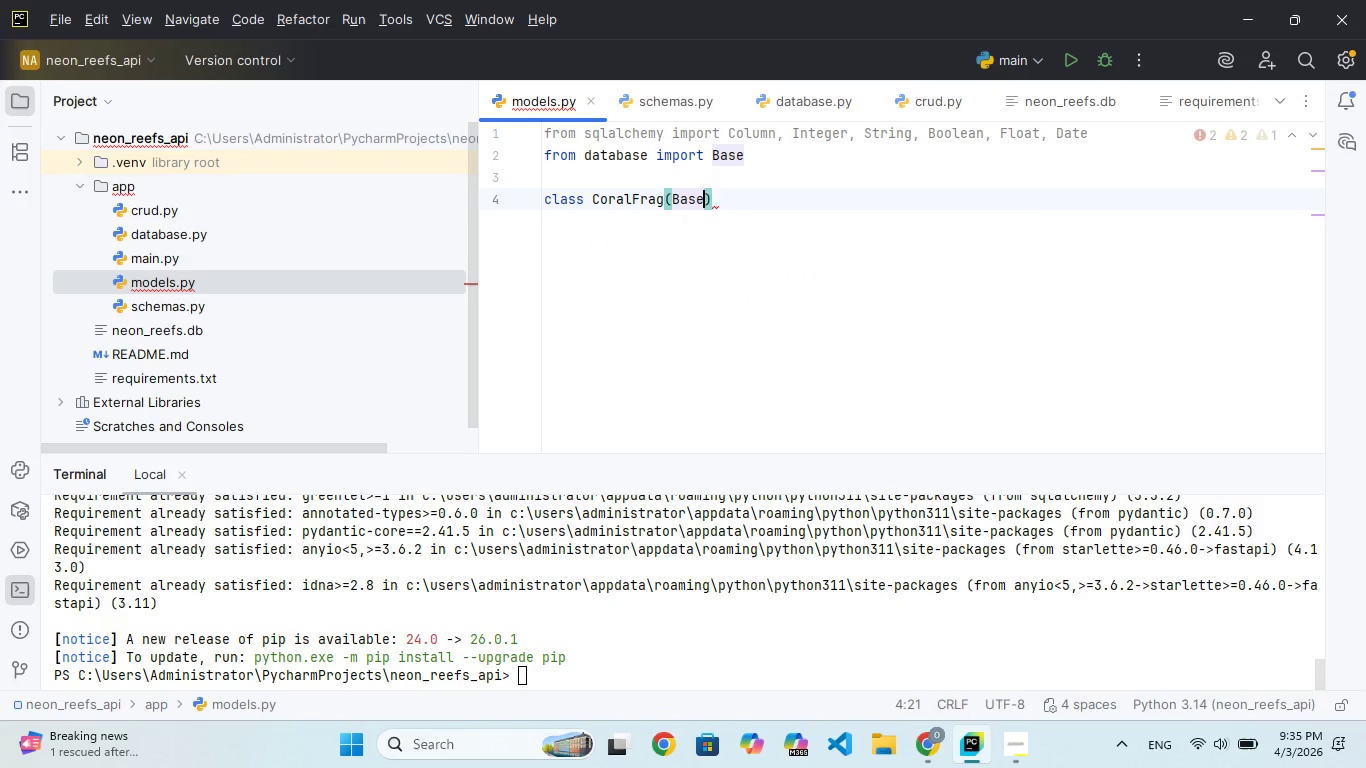 
key(ArrowRight)
 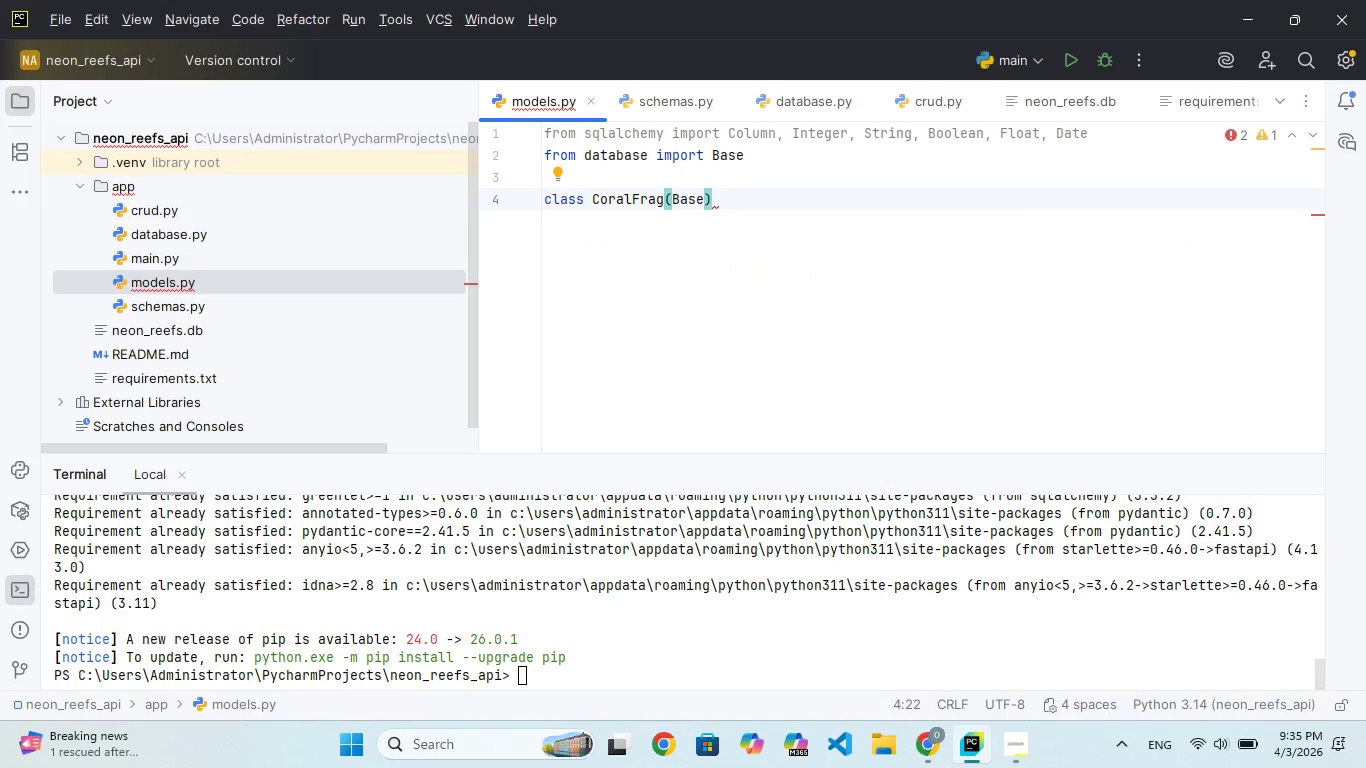 
key(Shift+Semicolon)
 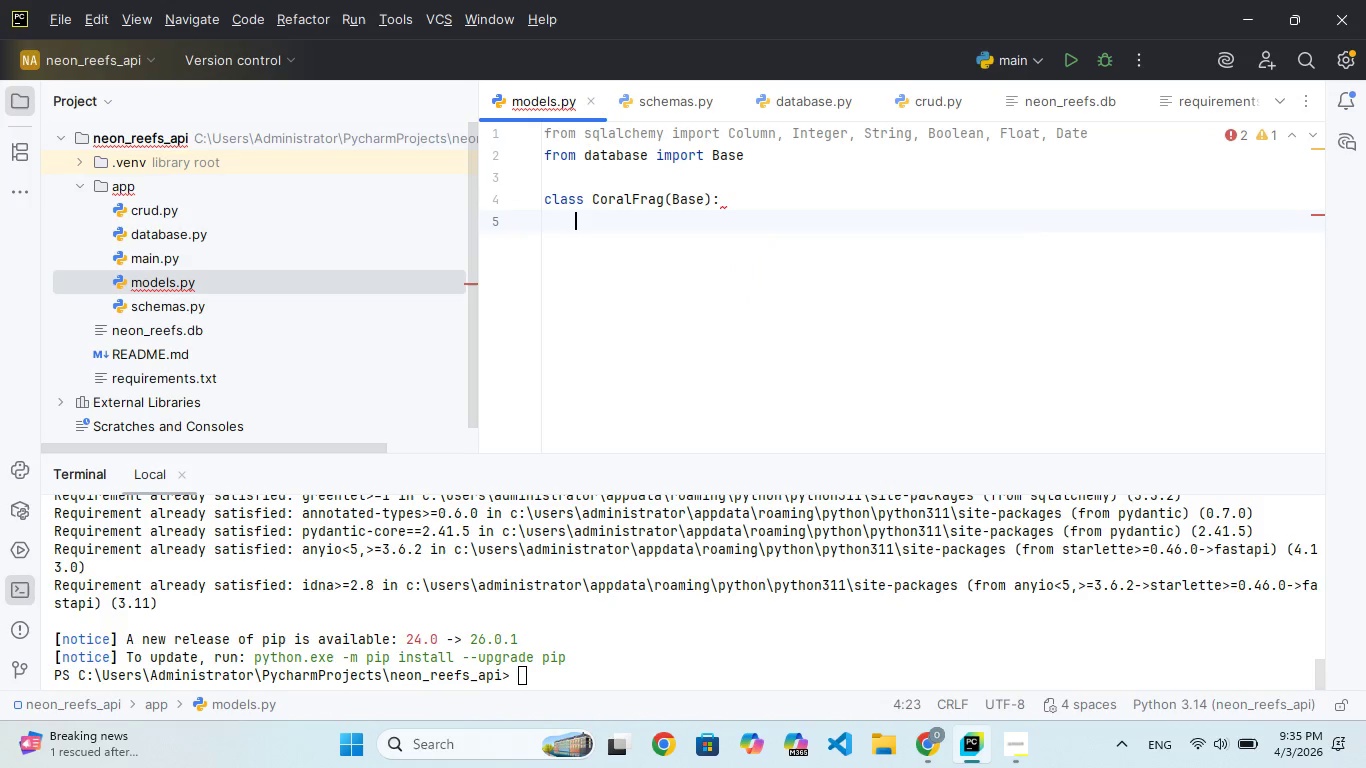 
key(Enter)
 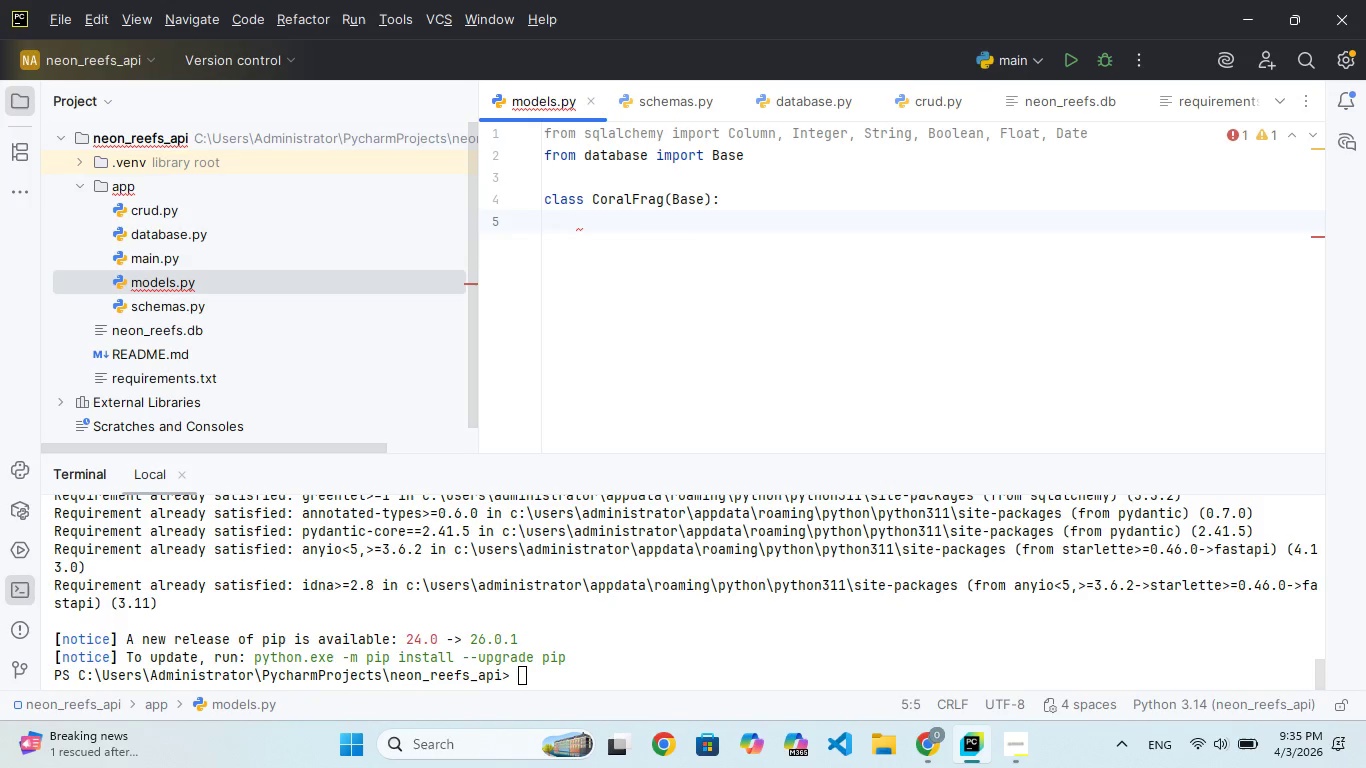 
type(__tablename__ = "frags)
 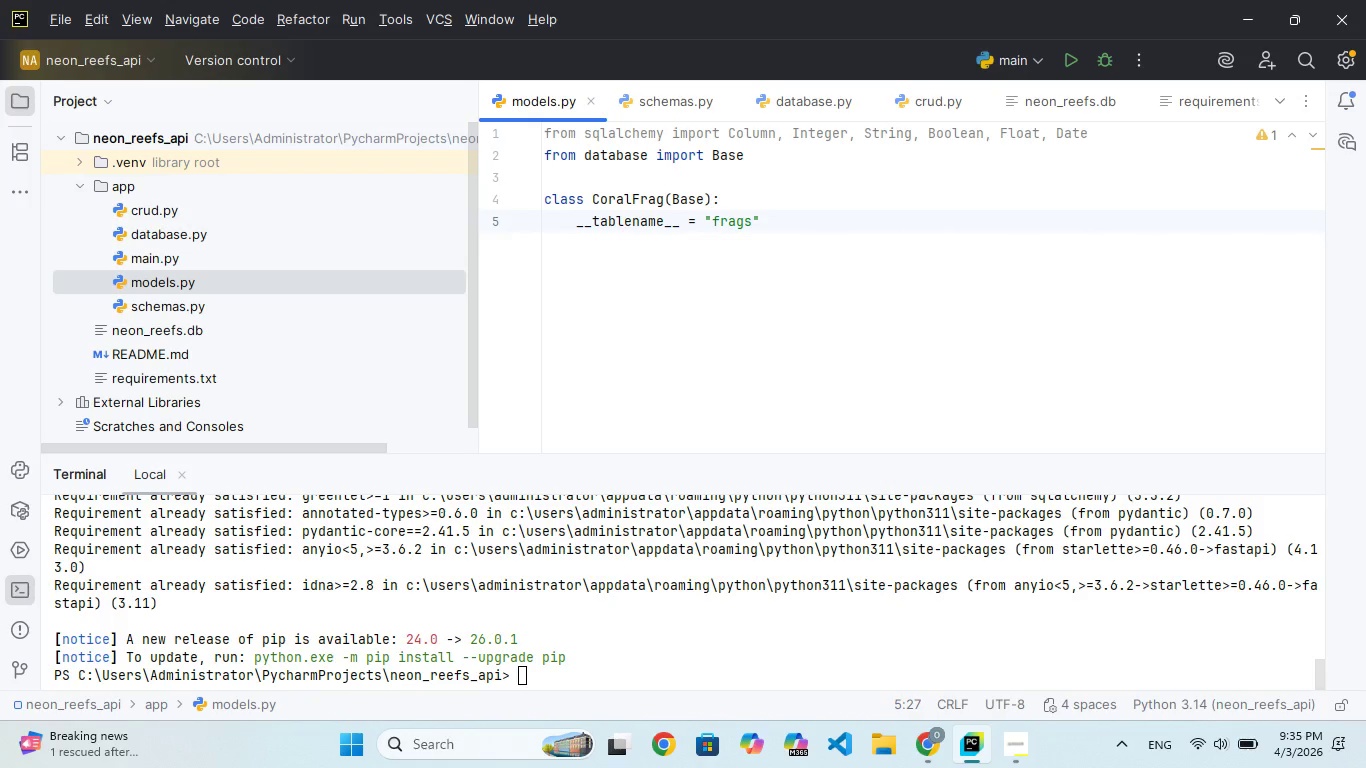 
key(ArrowRight)
 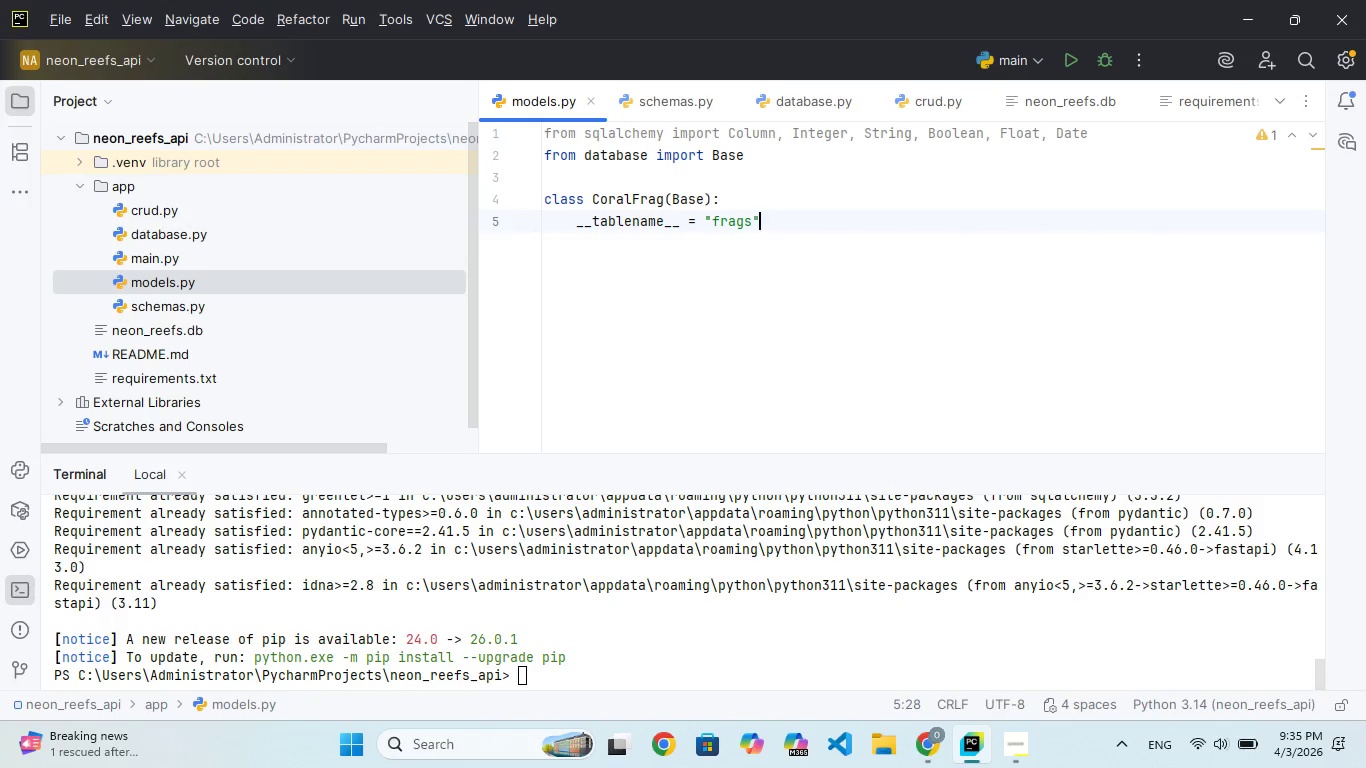 
key(ArrowRight)
 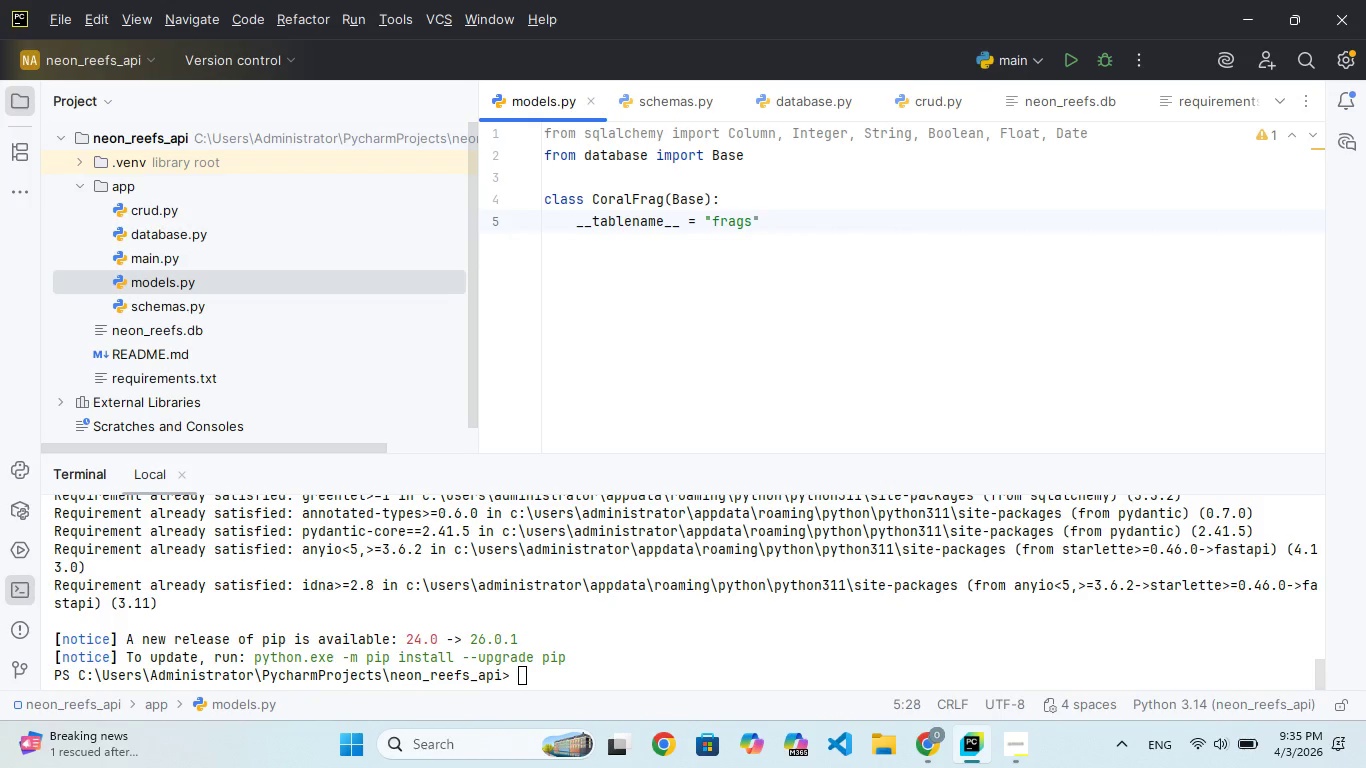 
key(Enter)
 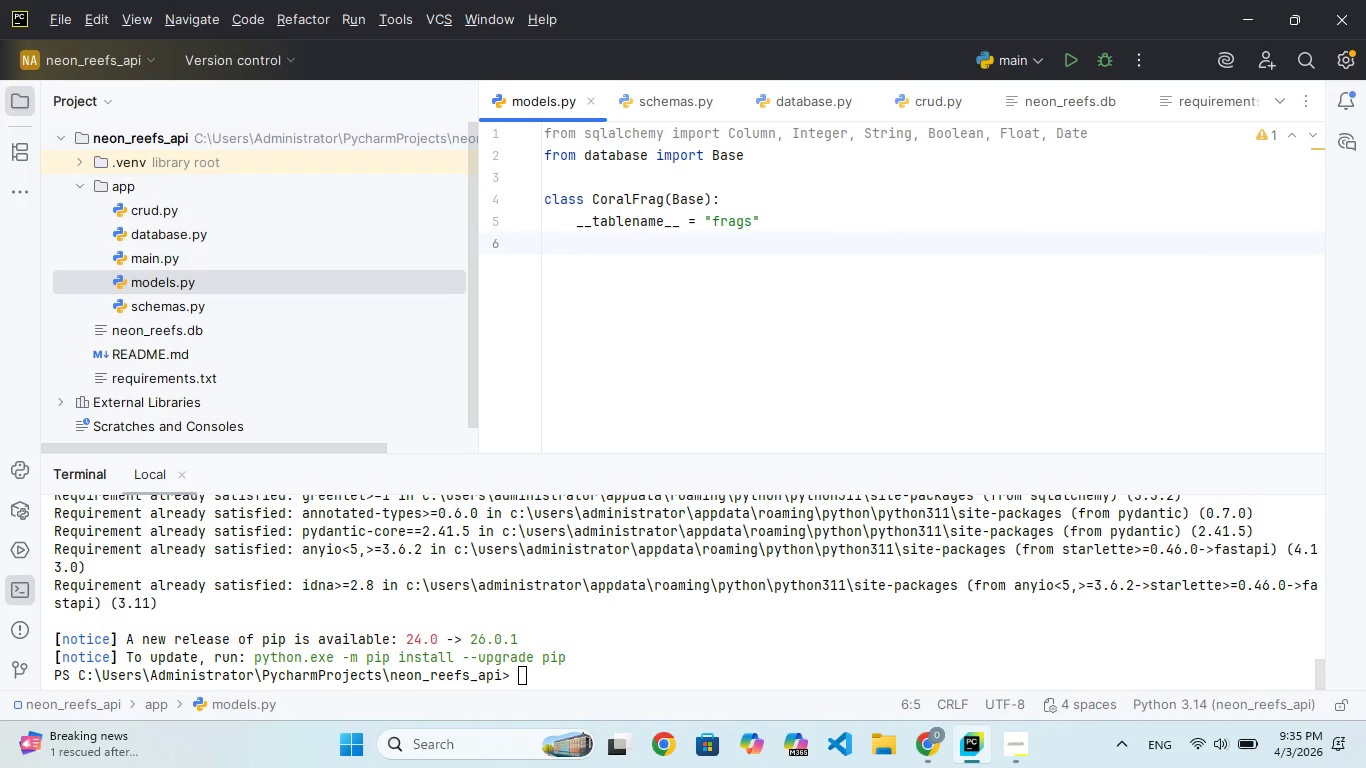 
hold_key(key=I, duration=0.31)
 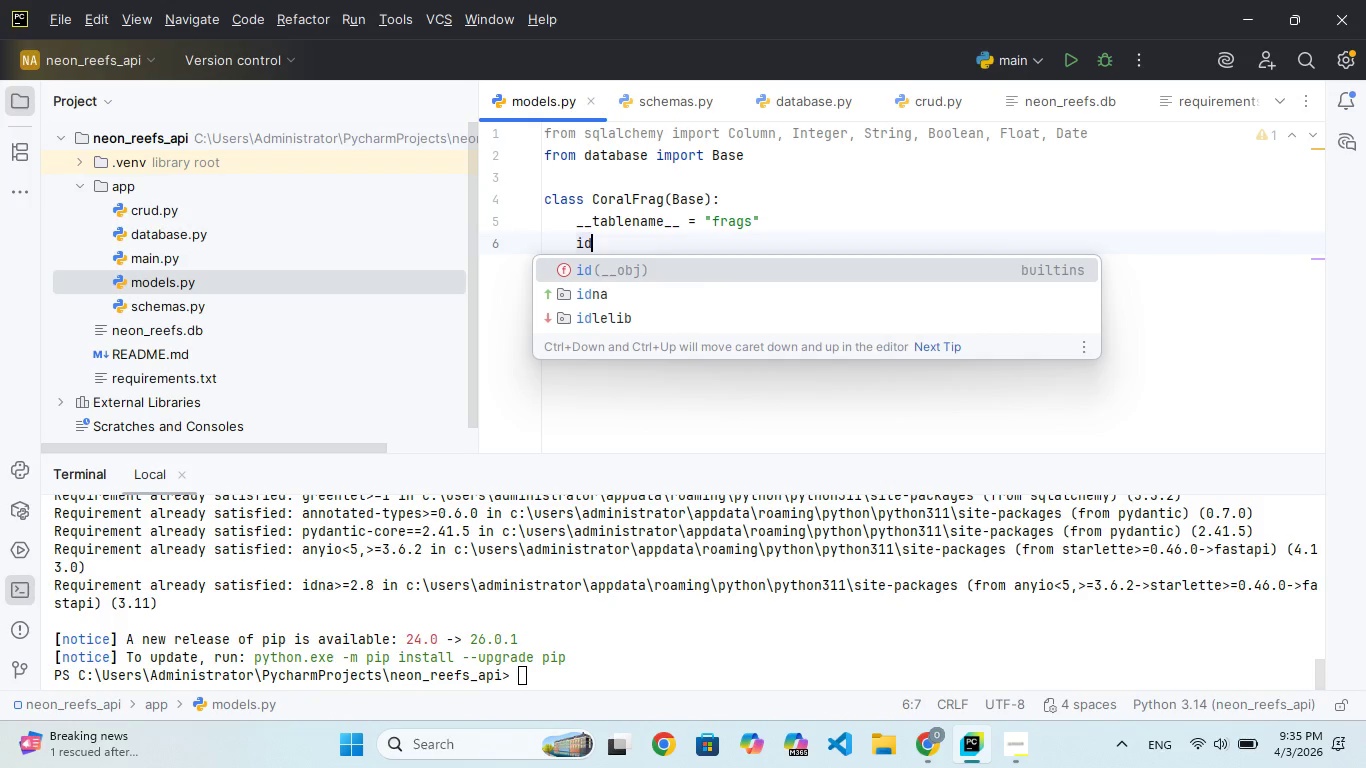 
key(D)
 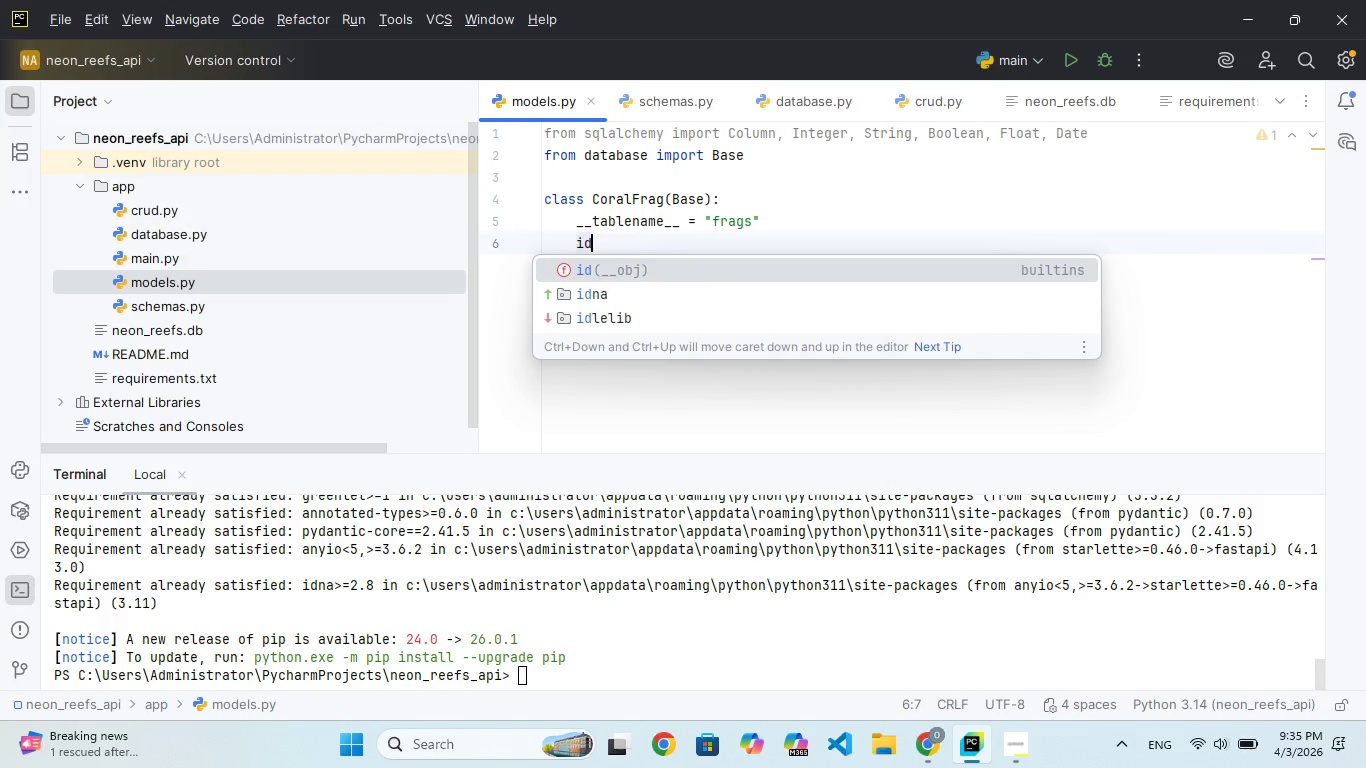 
hold_key(key=ShiftRight, duration=0.33)
 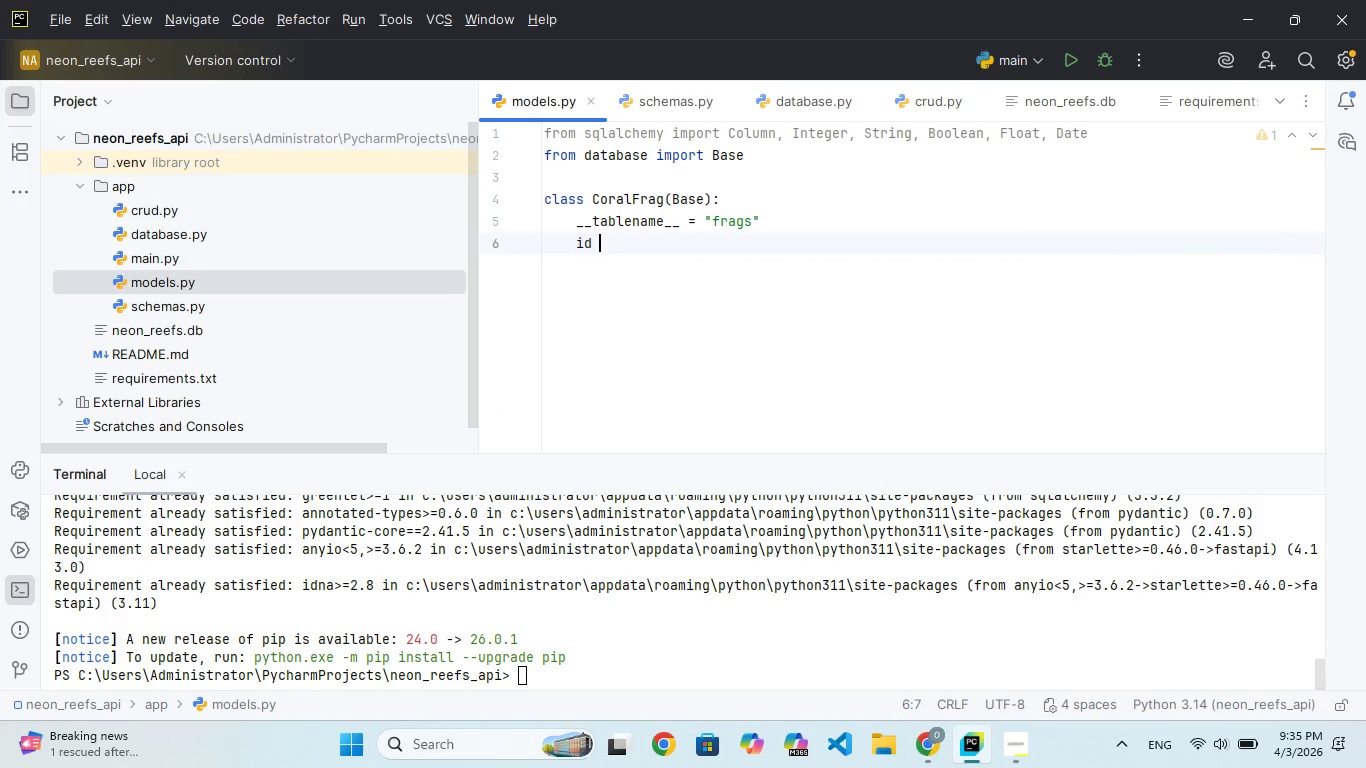 
key(Space)
 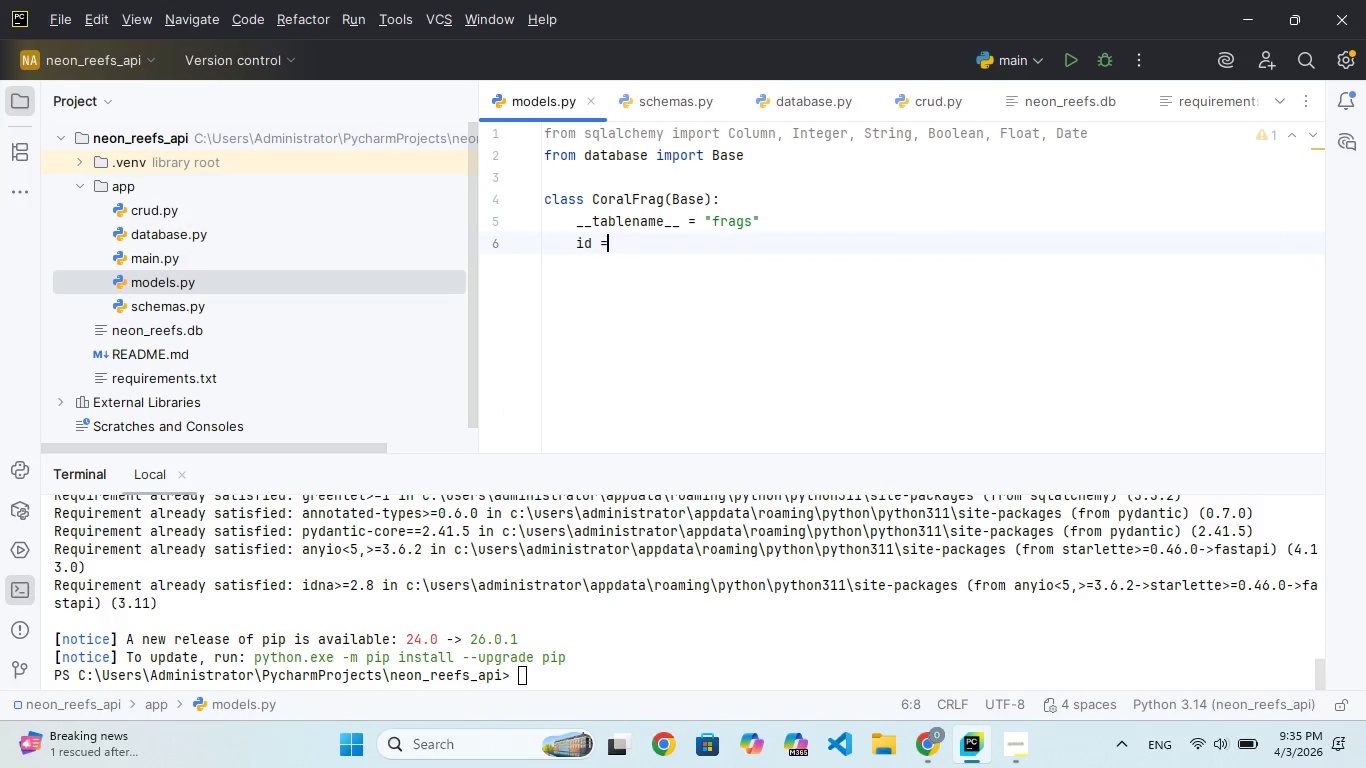 
key(Shift+ShiftRight)
 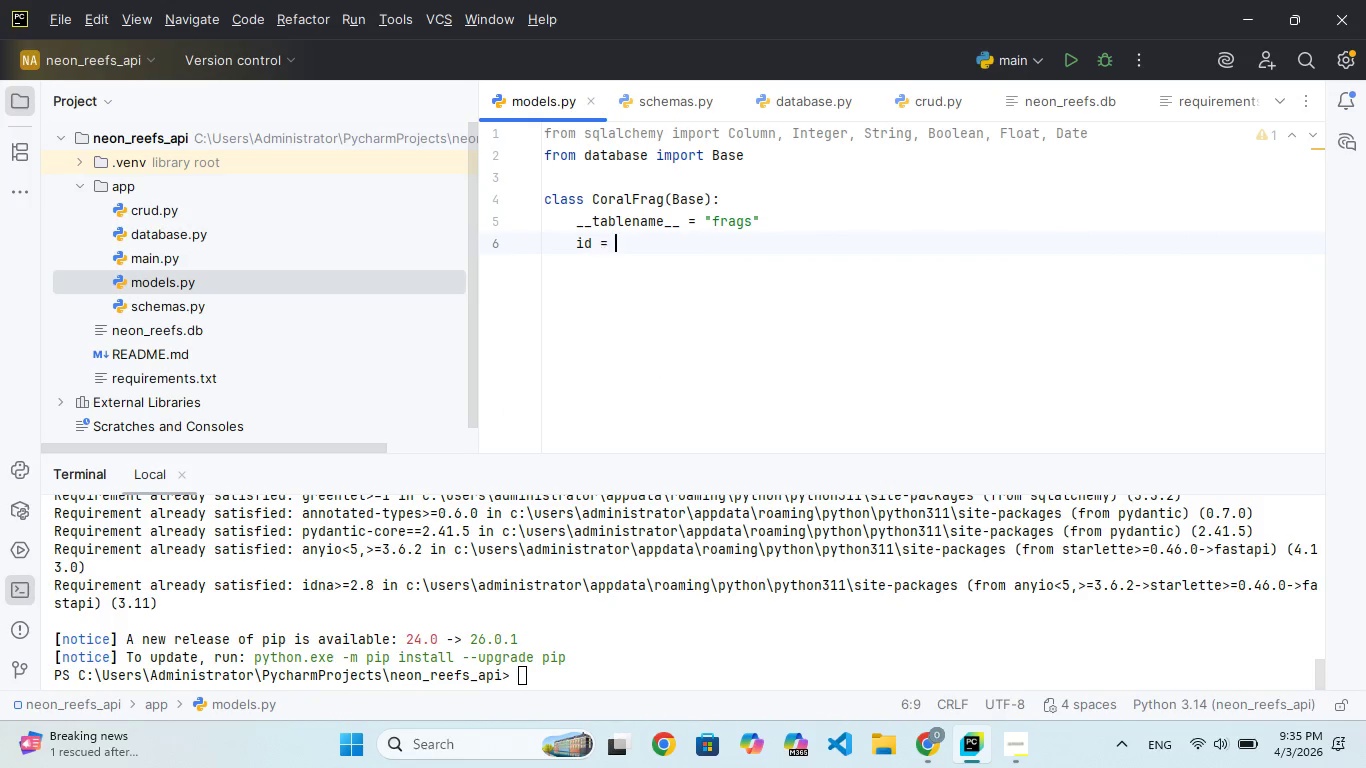 
key(Equal)
 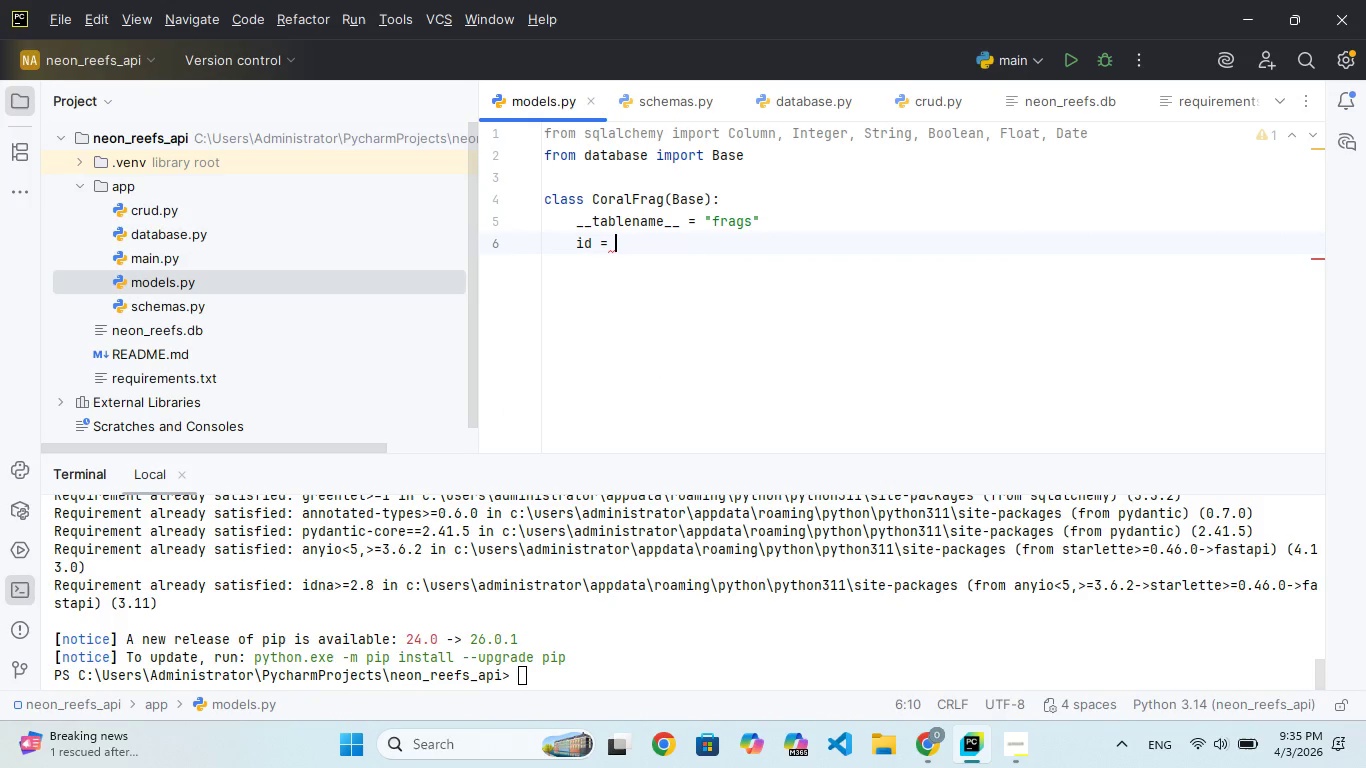 
key(Shift+Space)
 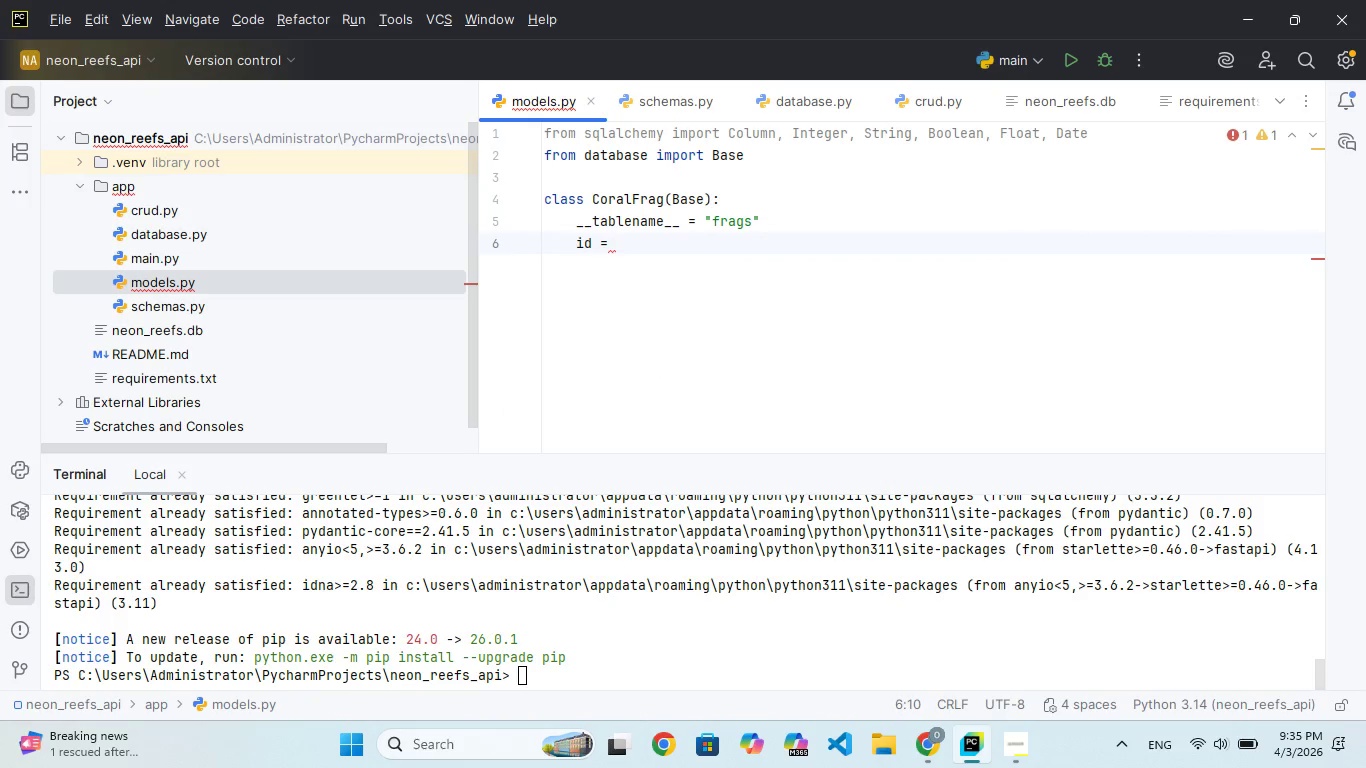 
key(CapsLock)
 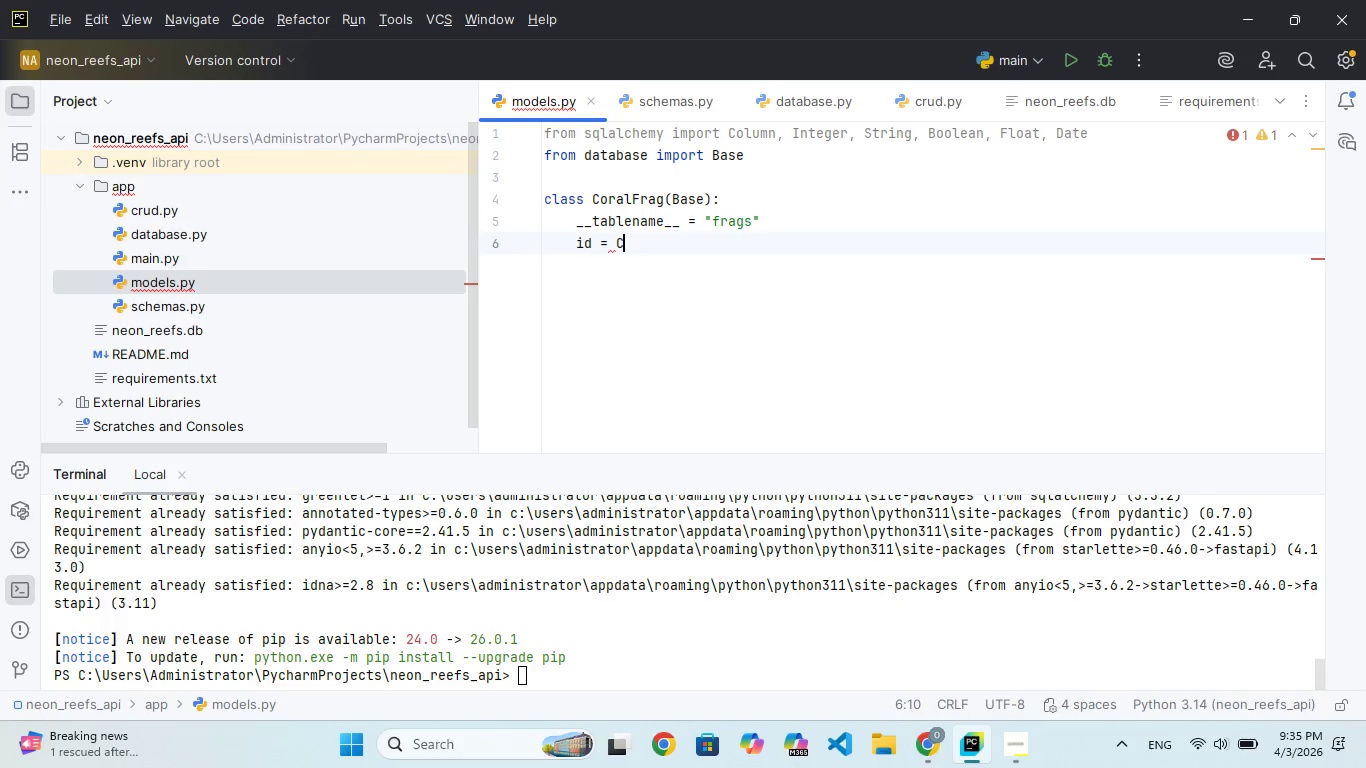 
key(C)
 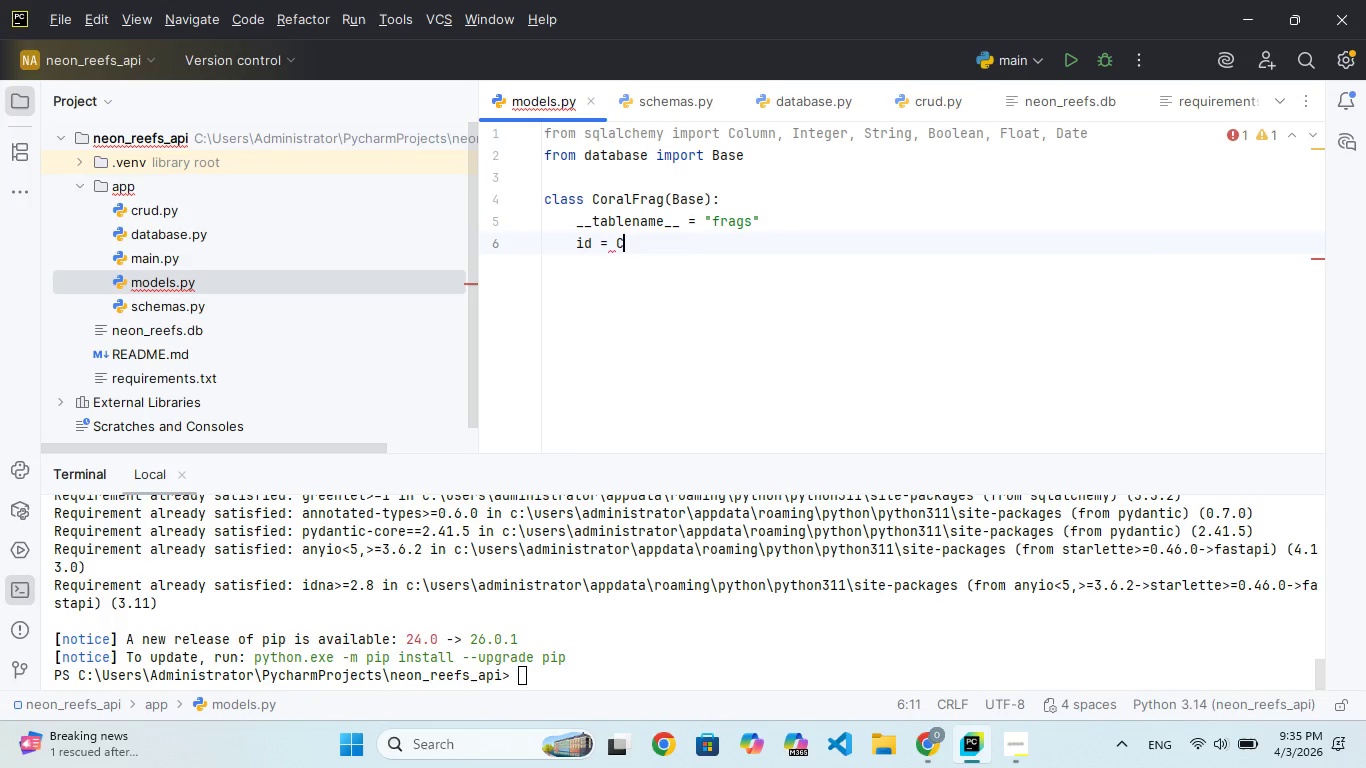 
key(CapsLock)
 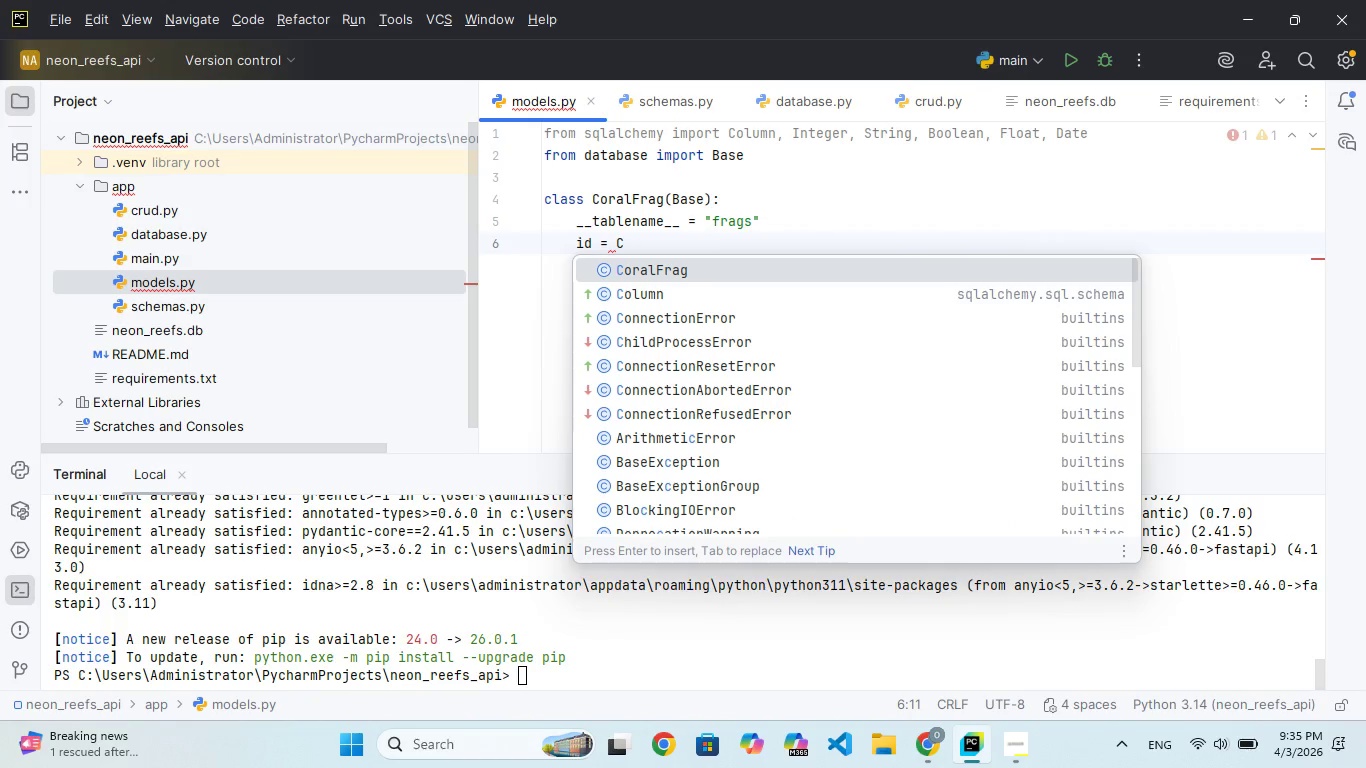 
key(ArrowDown)
 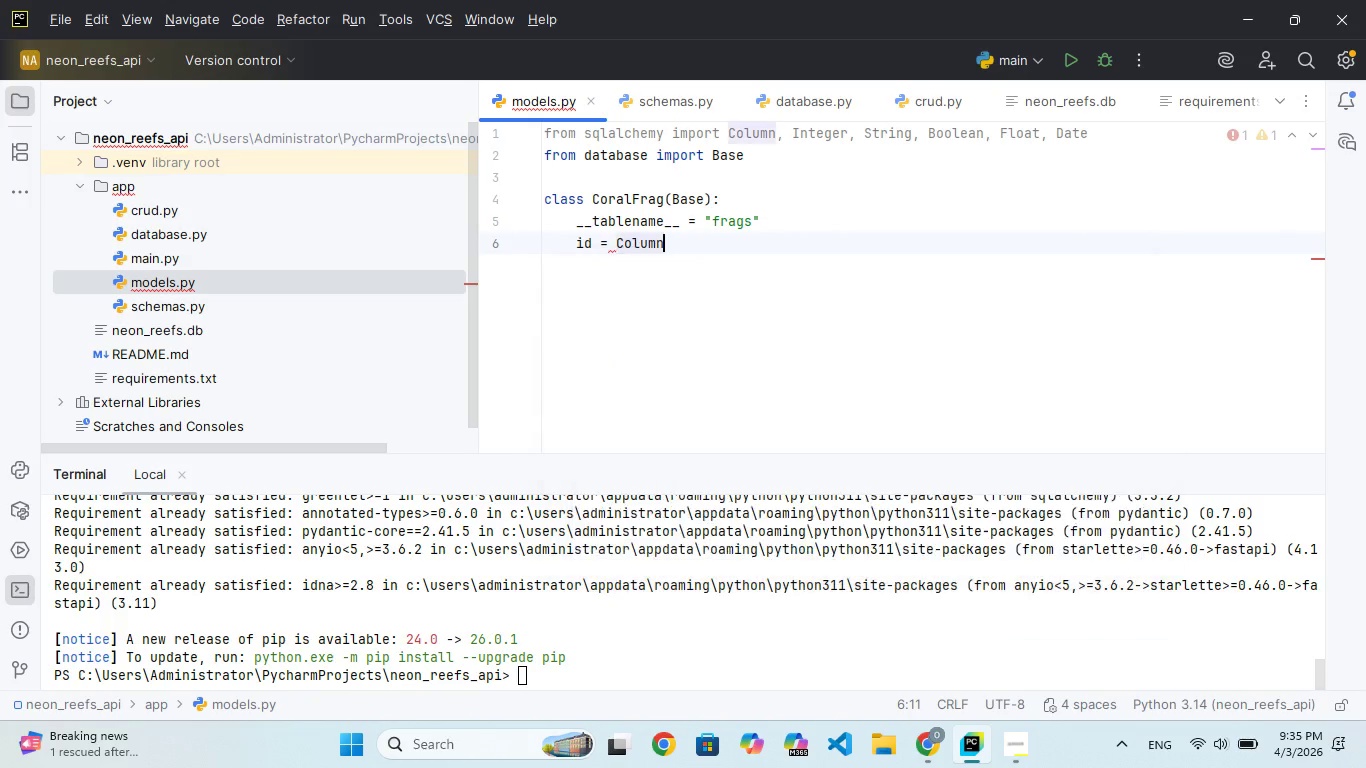 
key(Enter)
 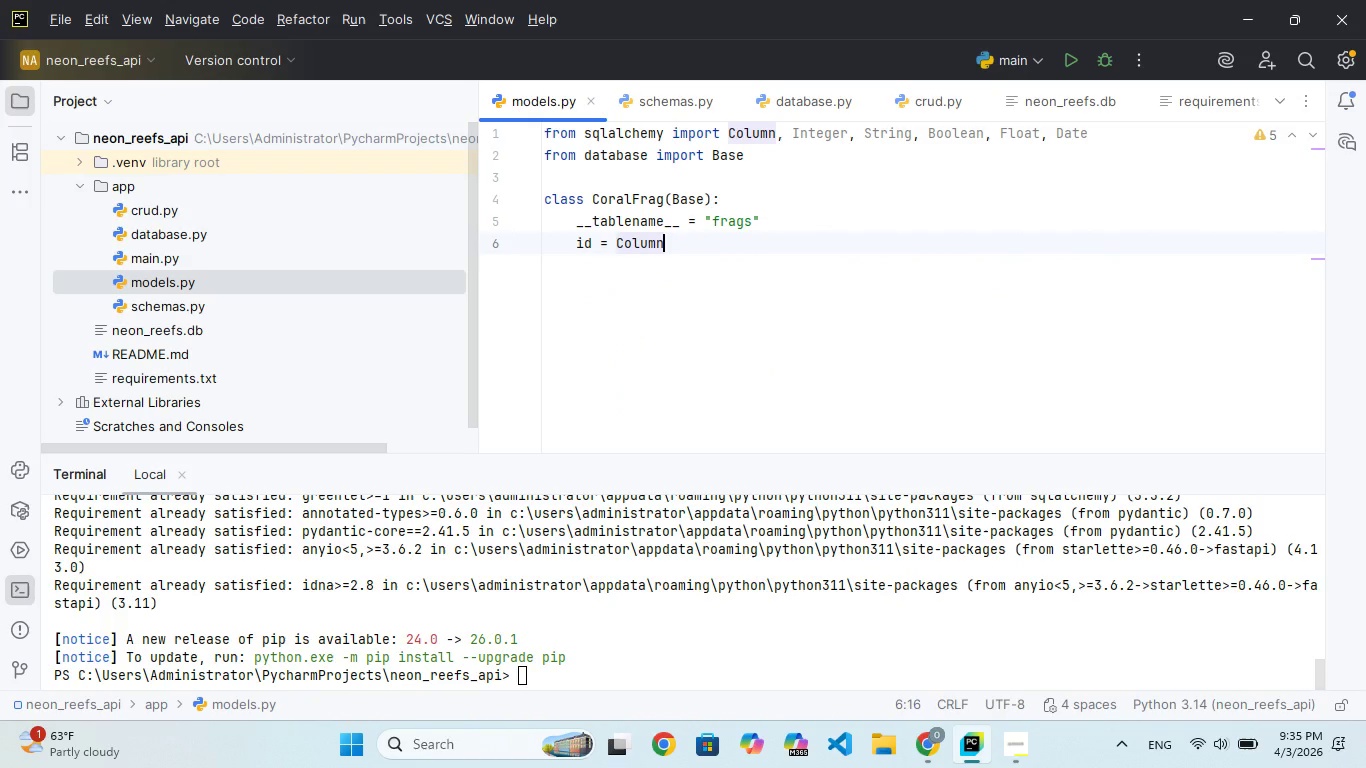 
key(Shift+9)
 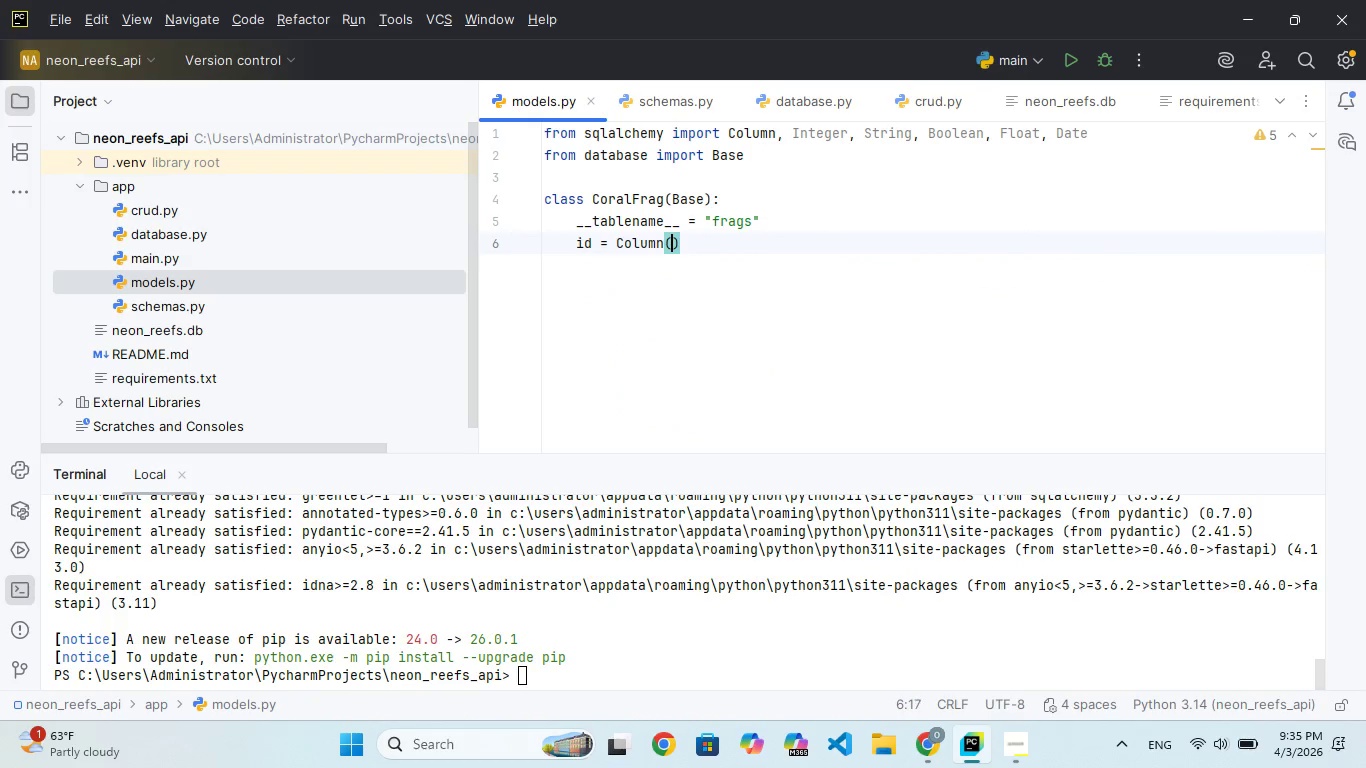 
key(CapsLock)
 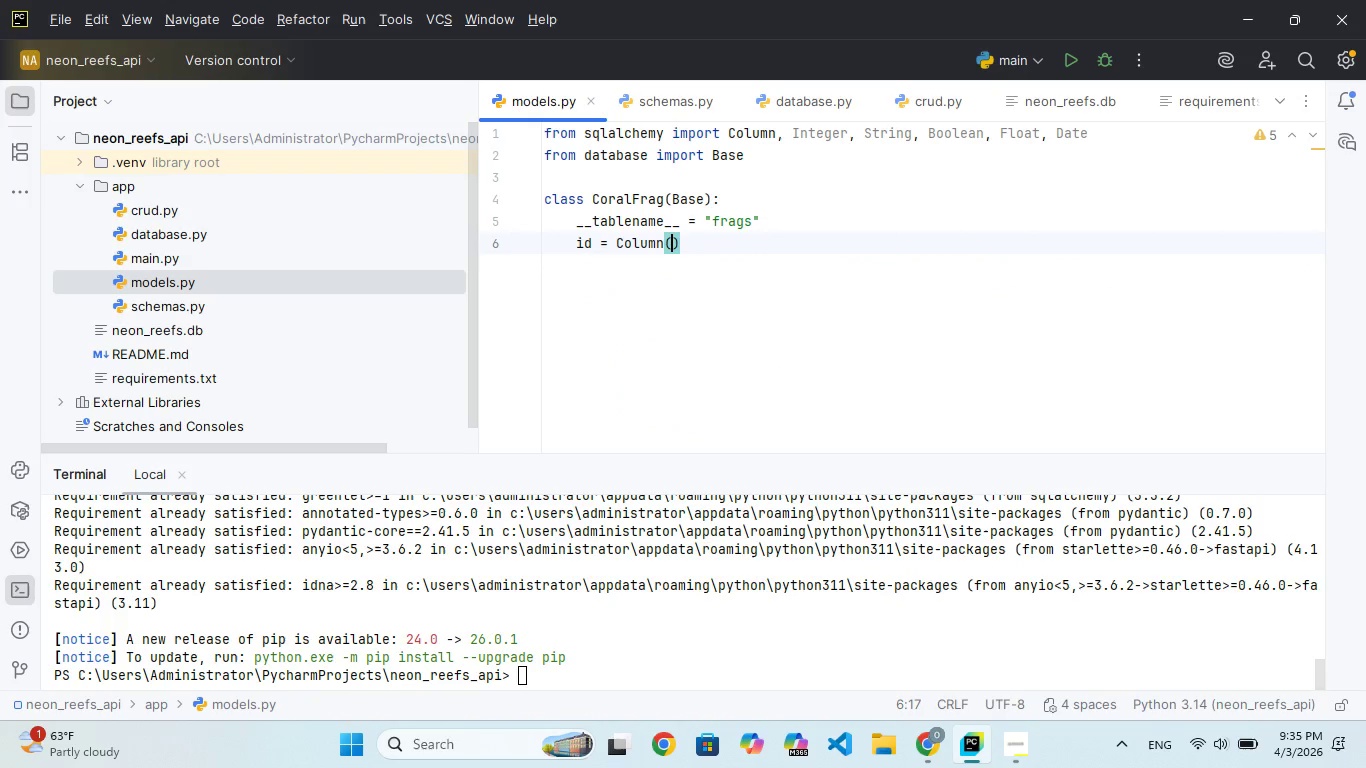 
key(I)
 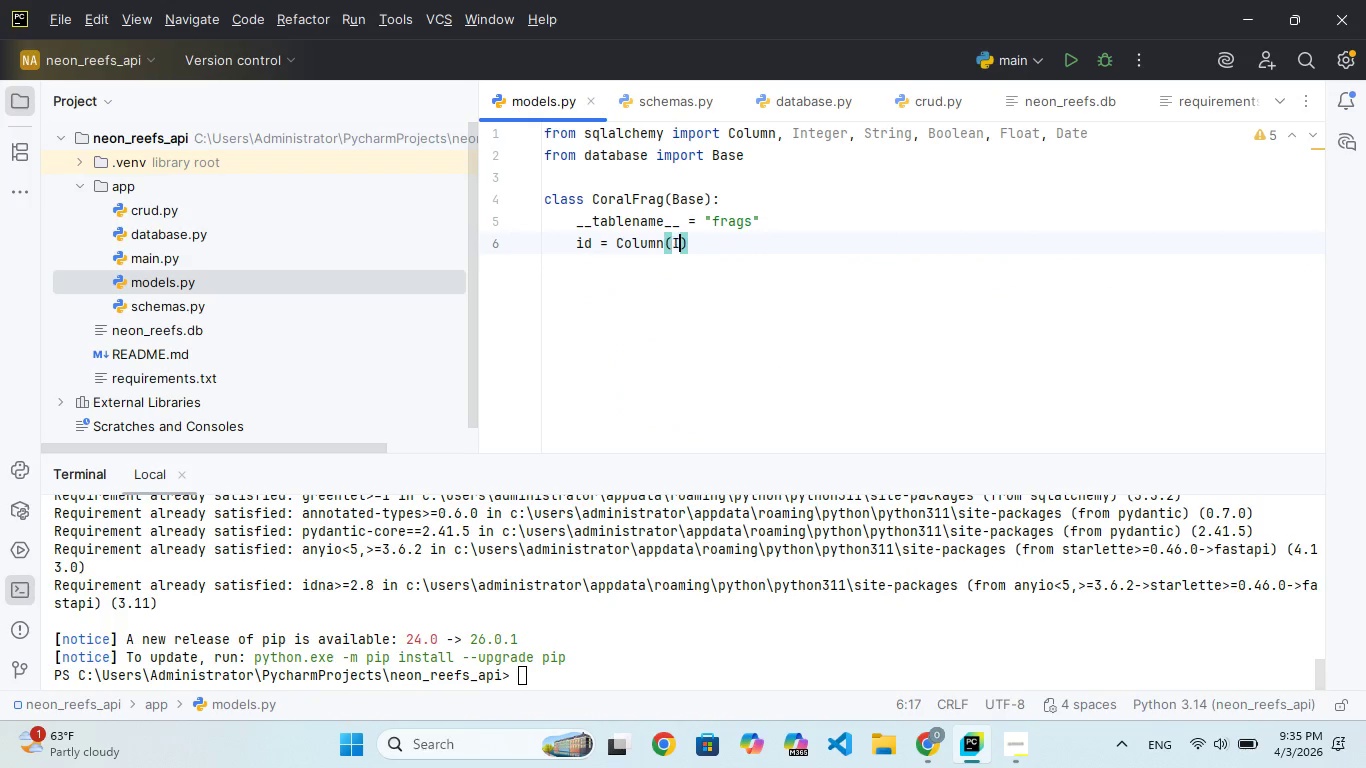 
key(CapsLock)
 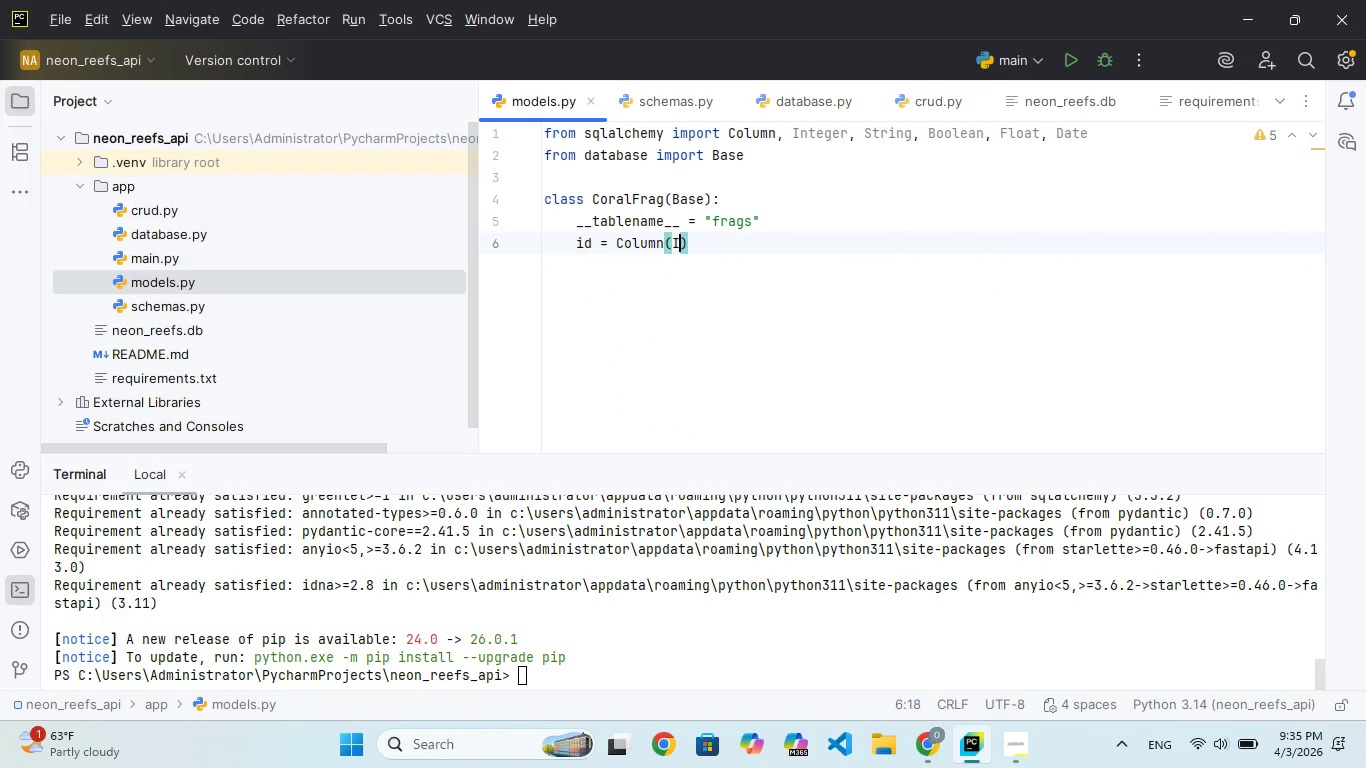 
key(N)
 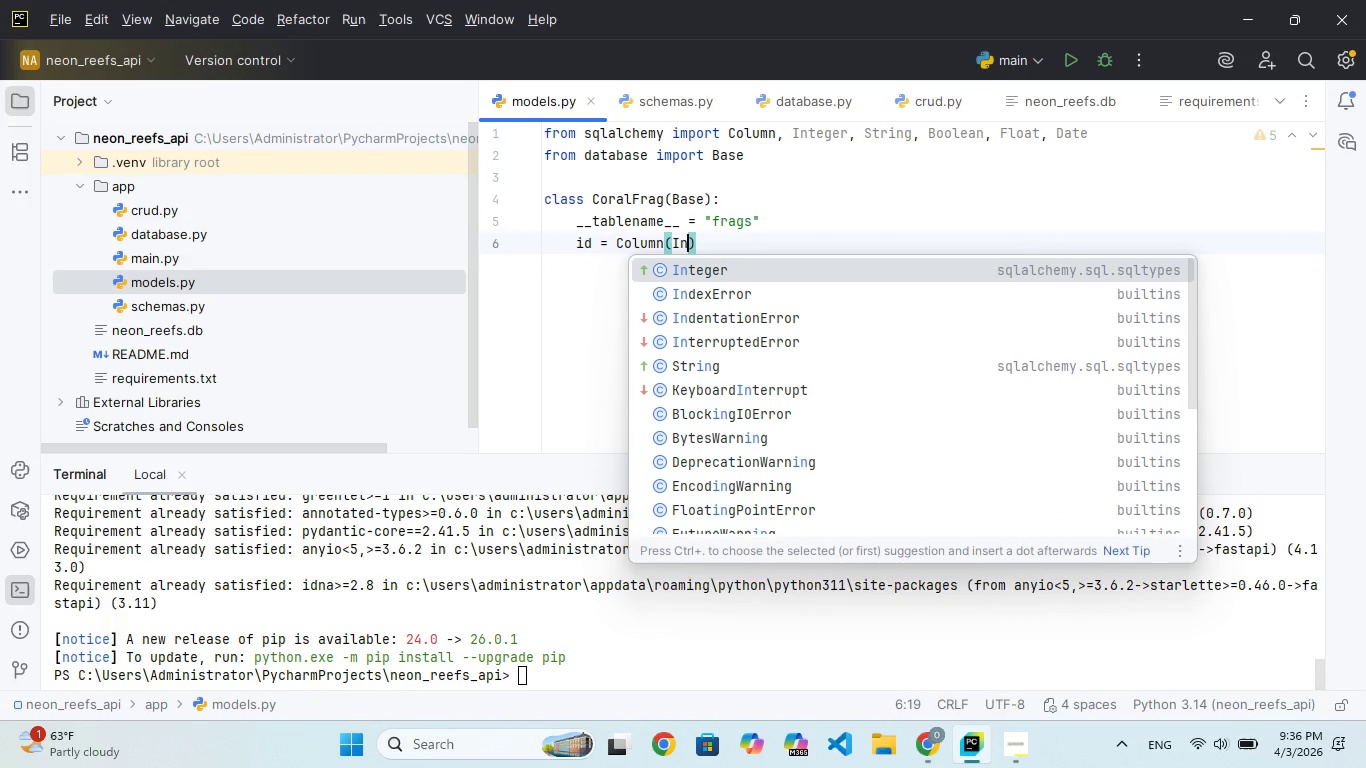 
key(Enter)
 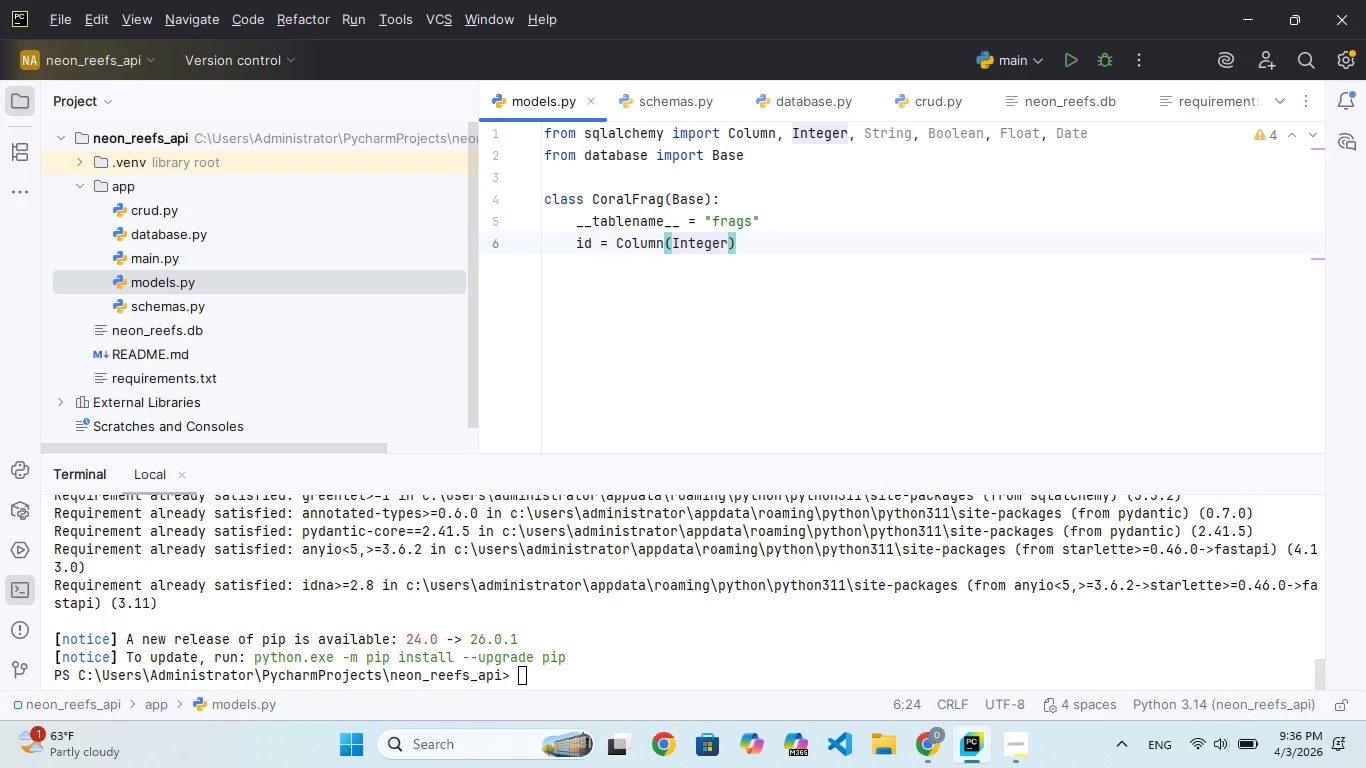 
type(, primary)
 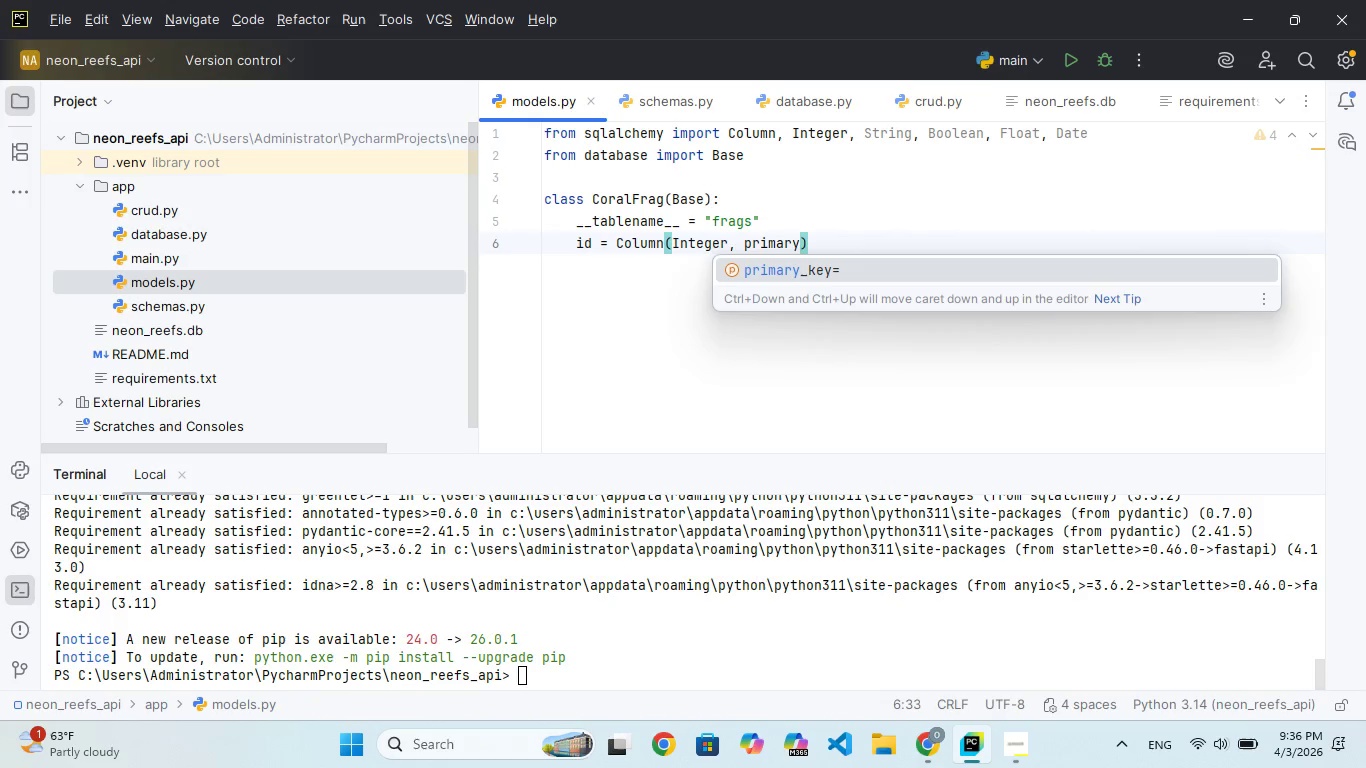 
hold_key(key=ShiftRight, duration=0.7)
 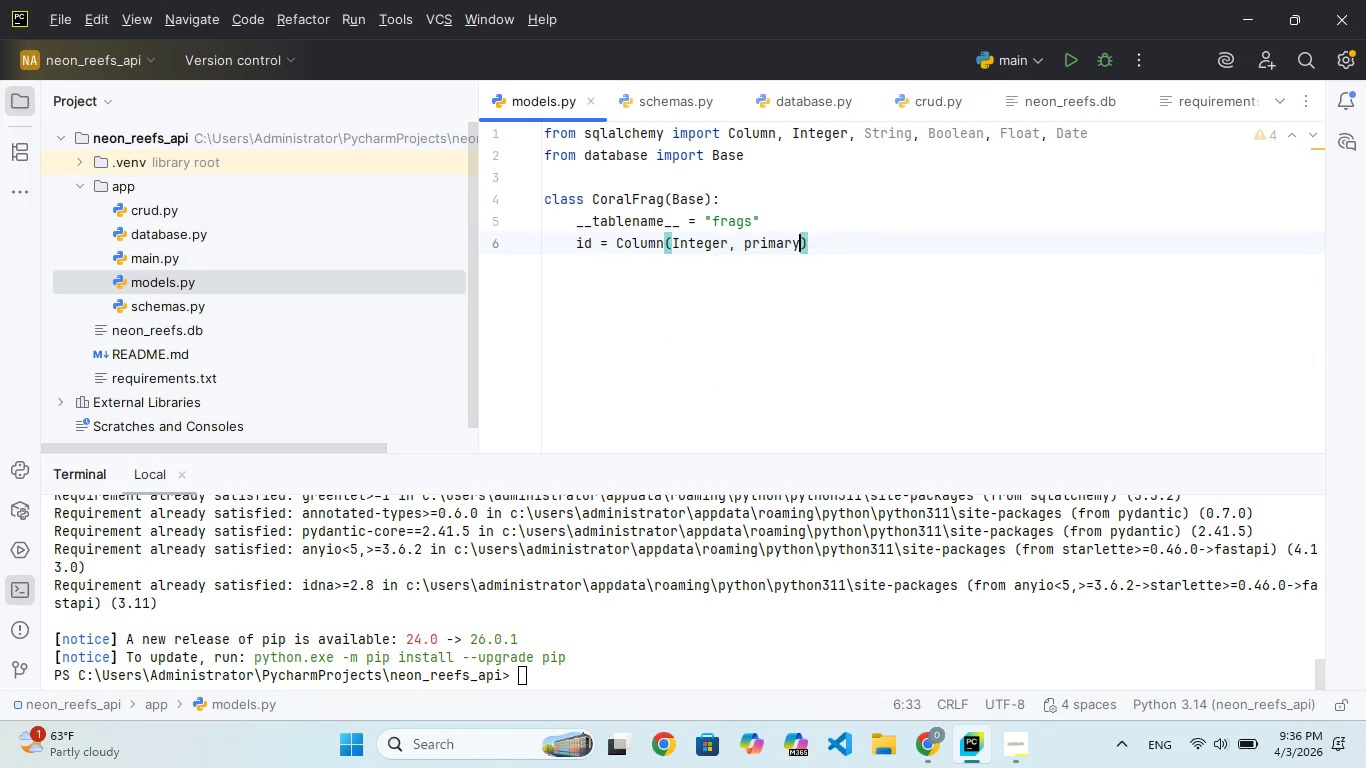 
key(Enter)
 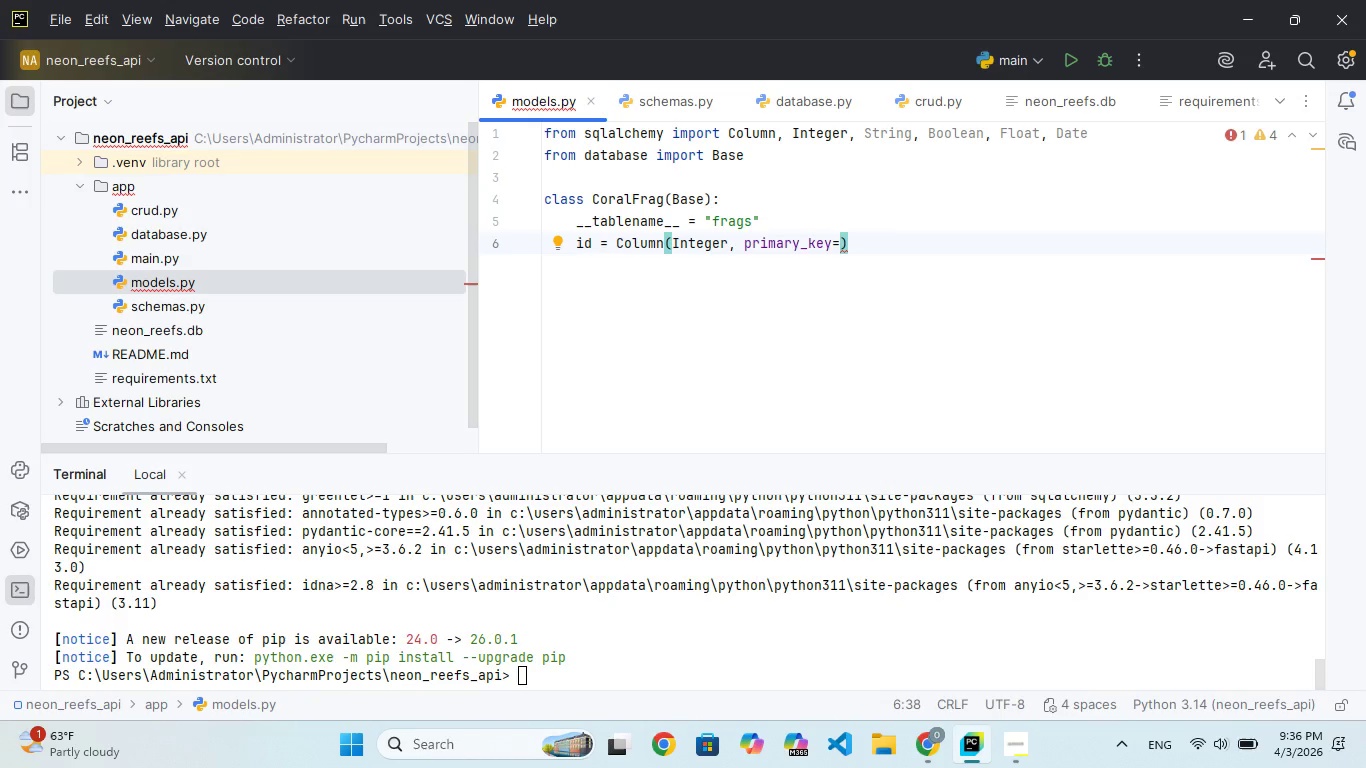 
type(True, index)
 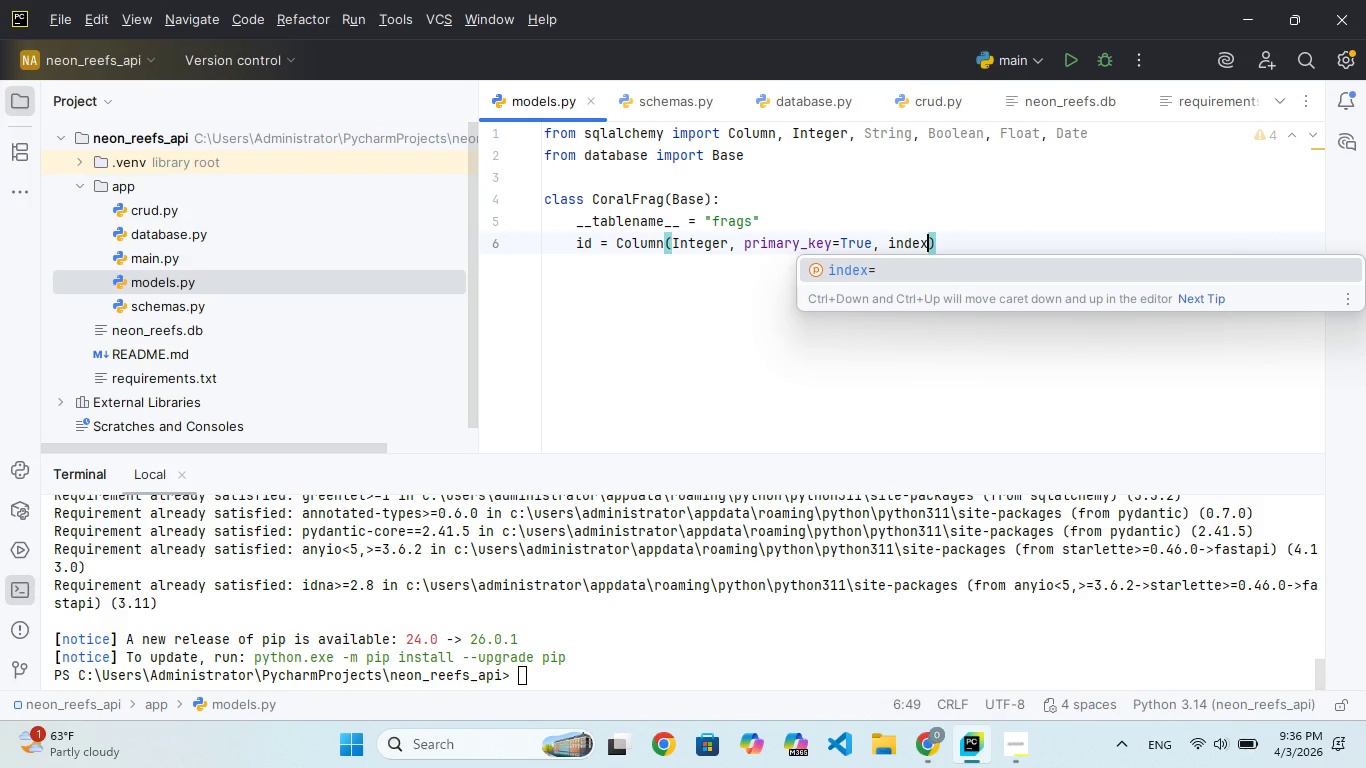 
key(Enter)
 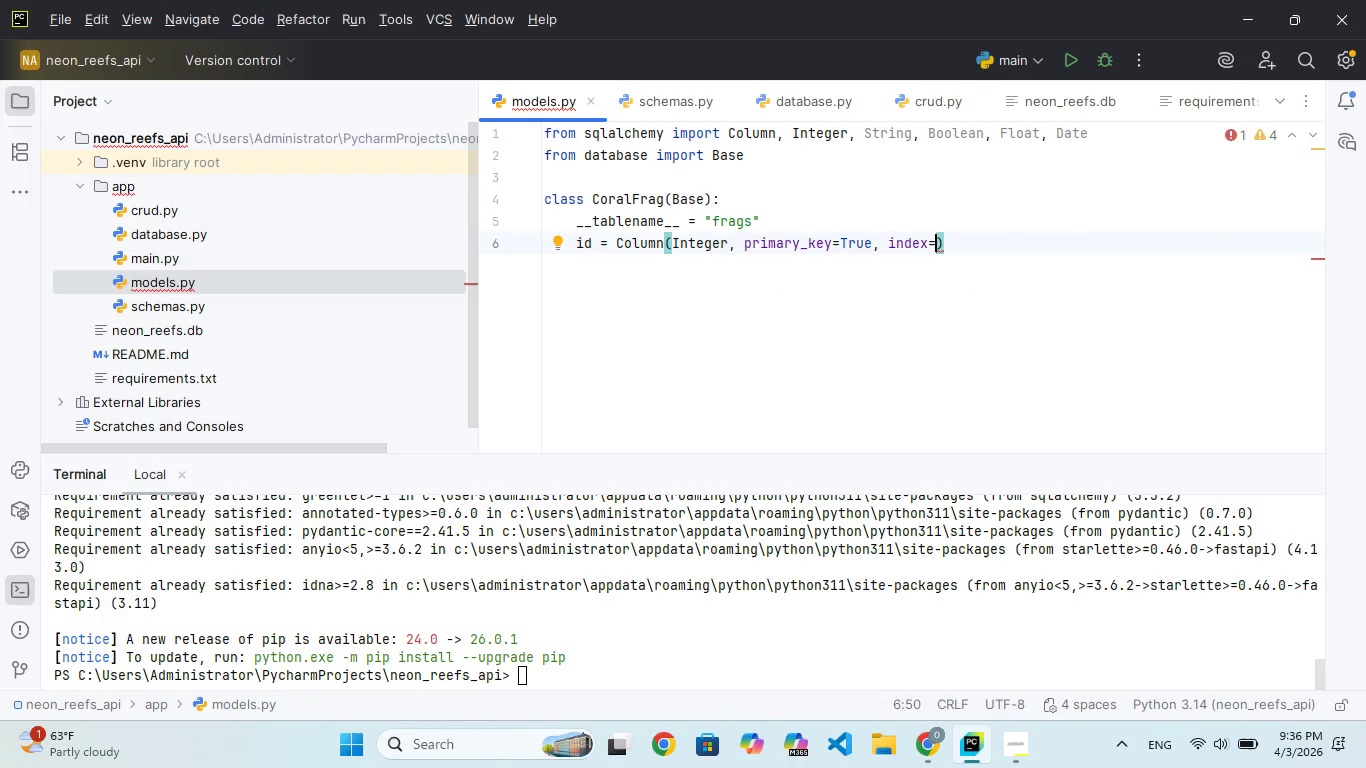 
type(True)
 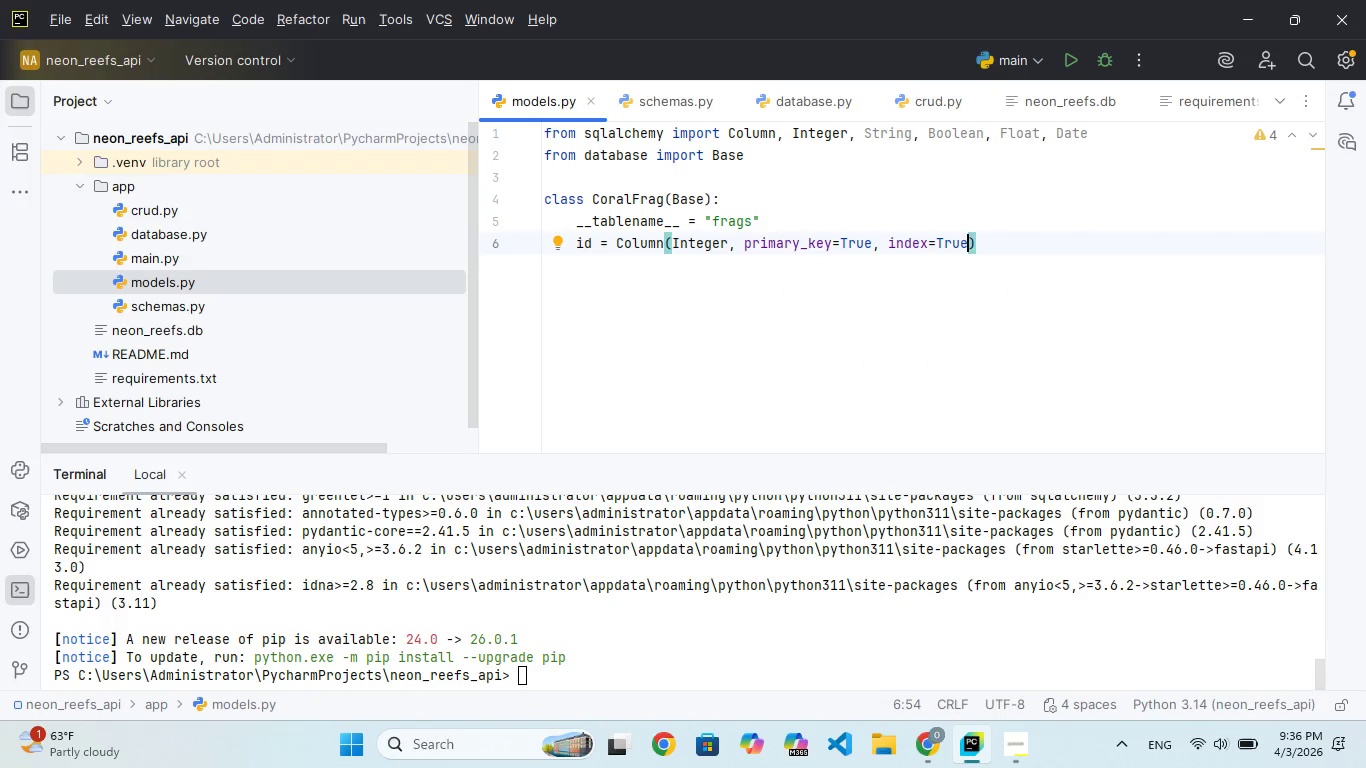 
key(ArrowRight)
 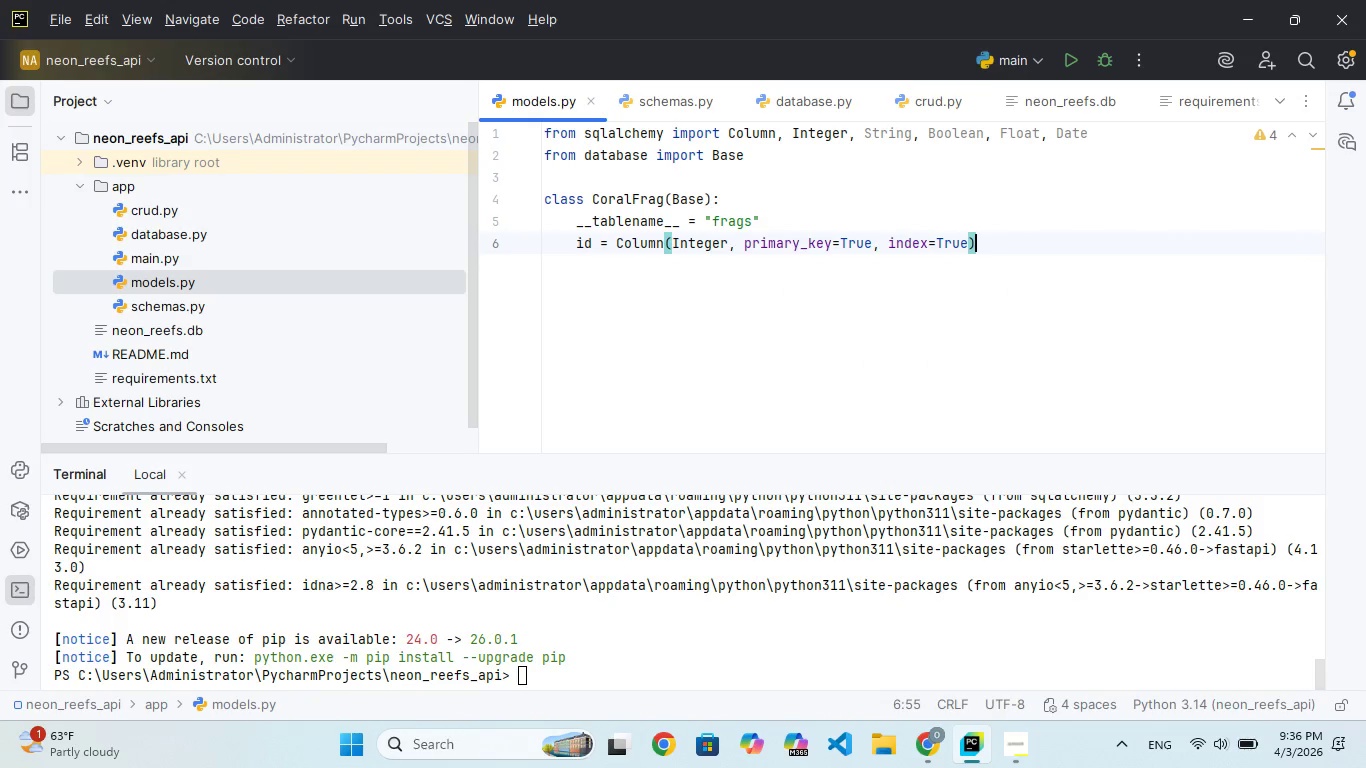 
key(ArrowRight)
 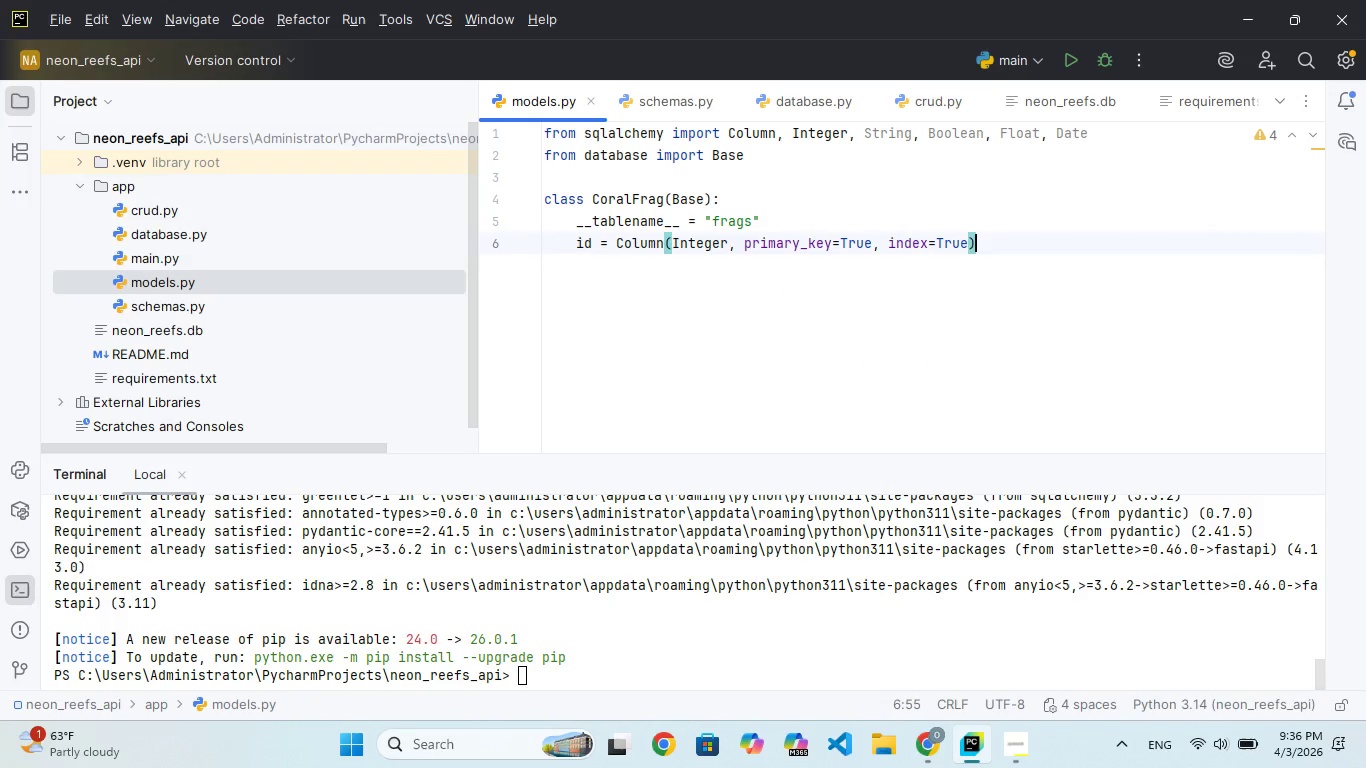 
key(Enter)
 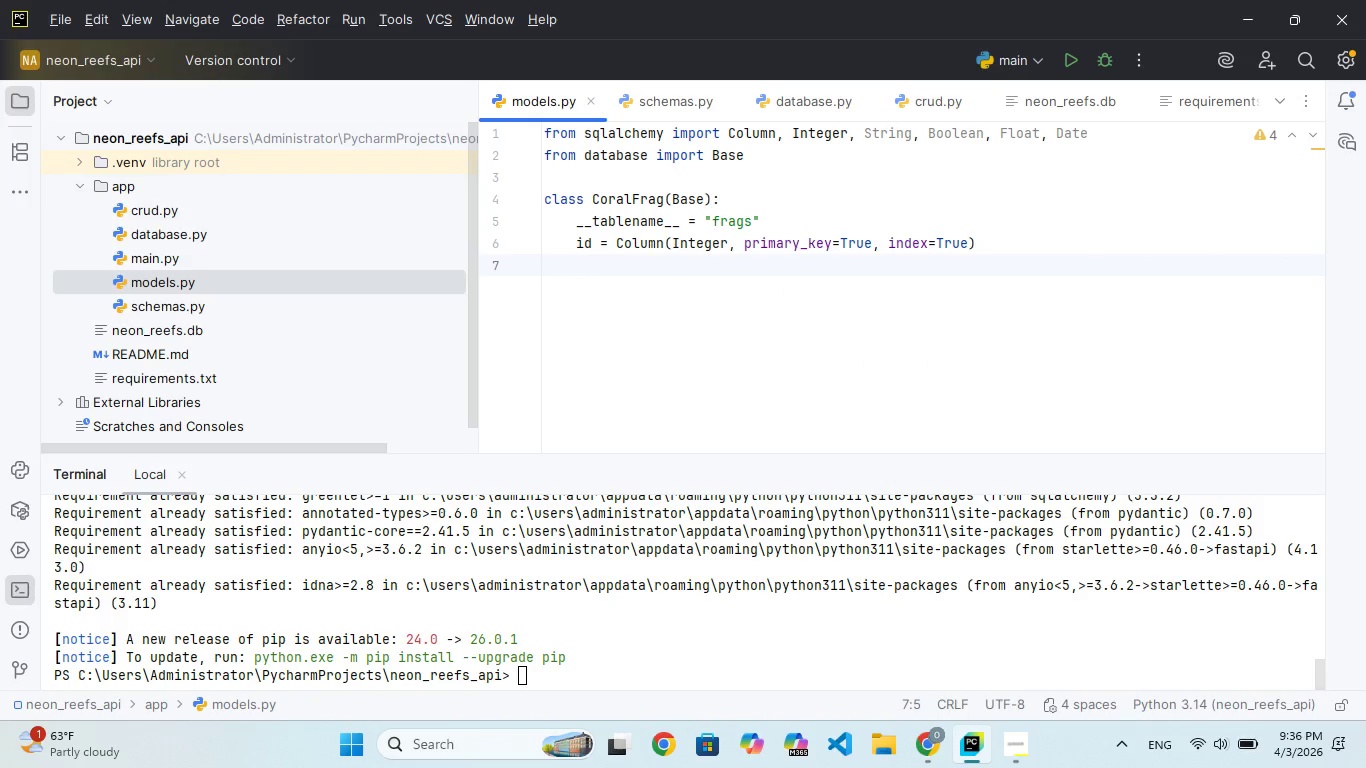 
wait(8.69)
 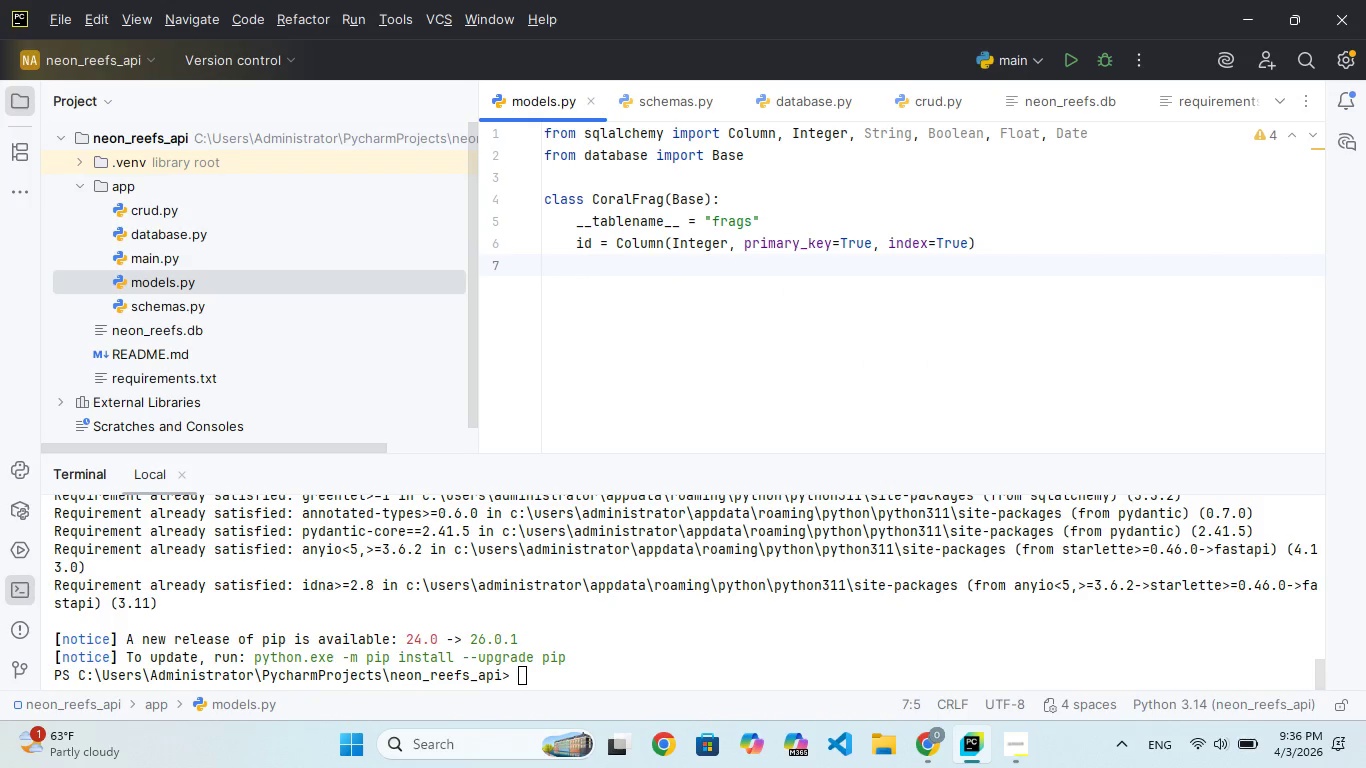 
key(S)
 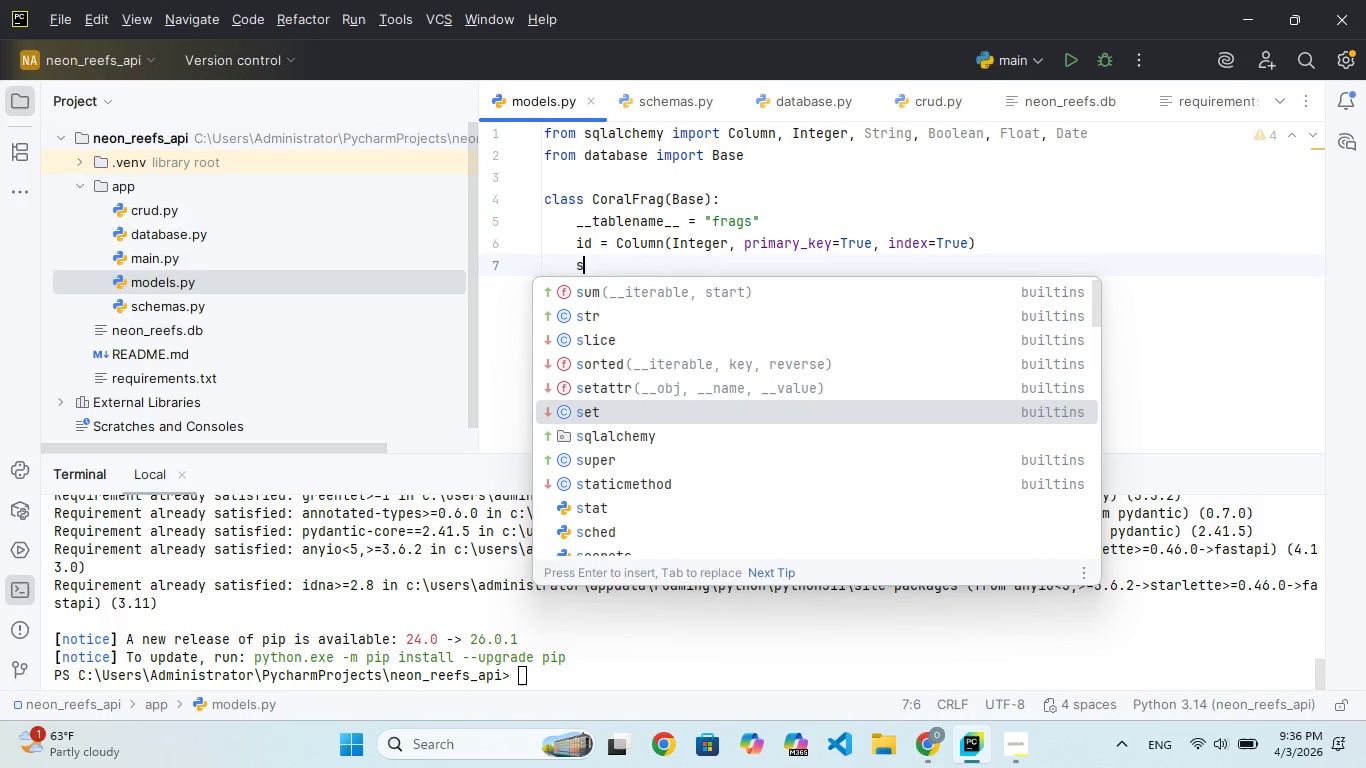 
type(pecies_ne = Co)
 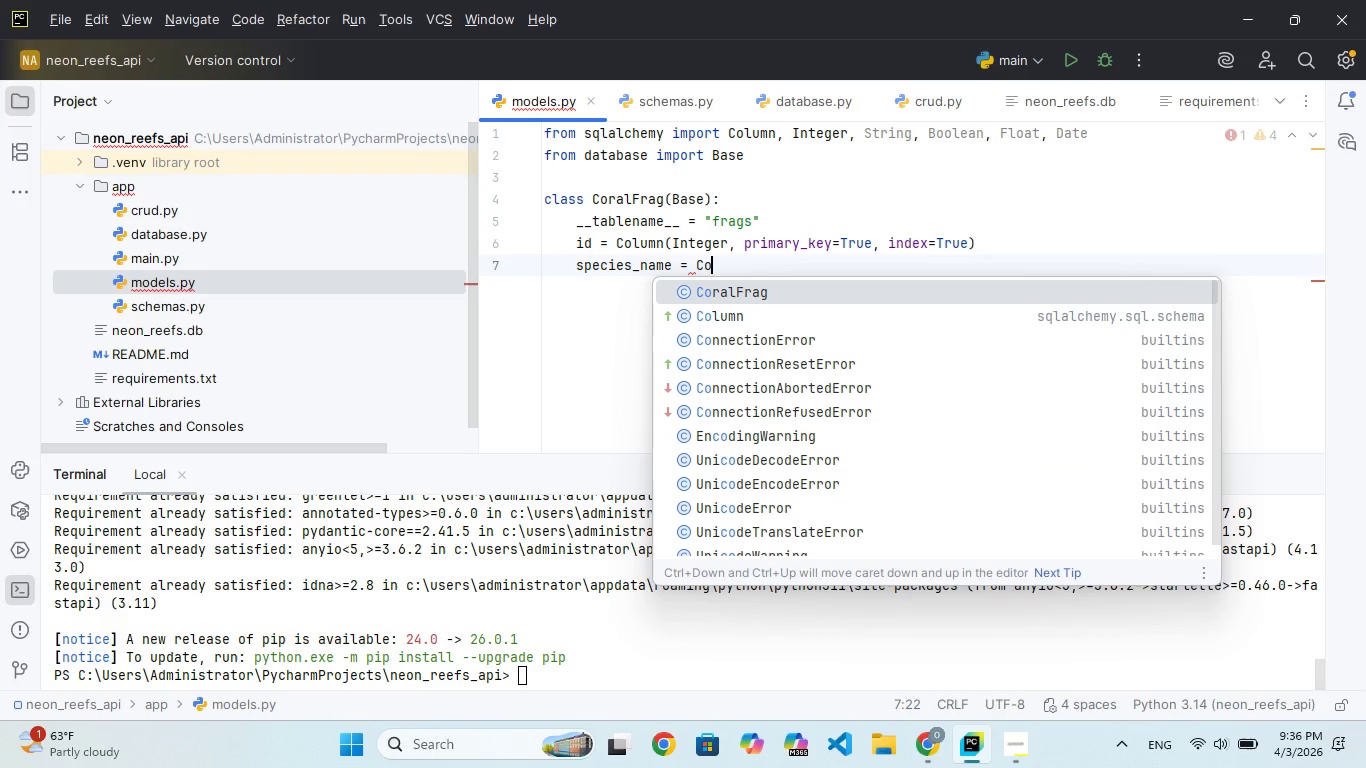 
 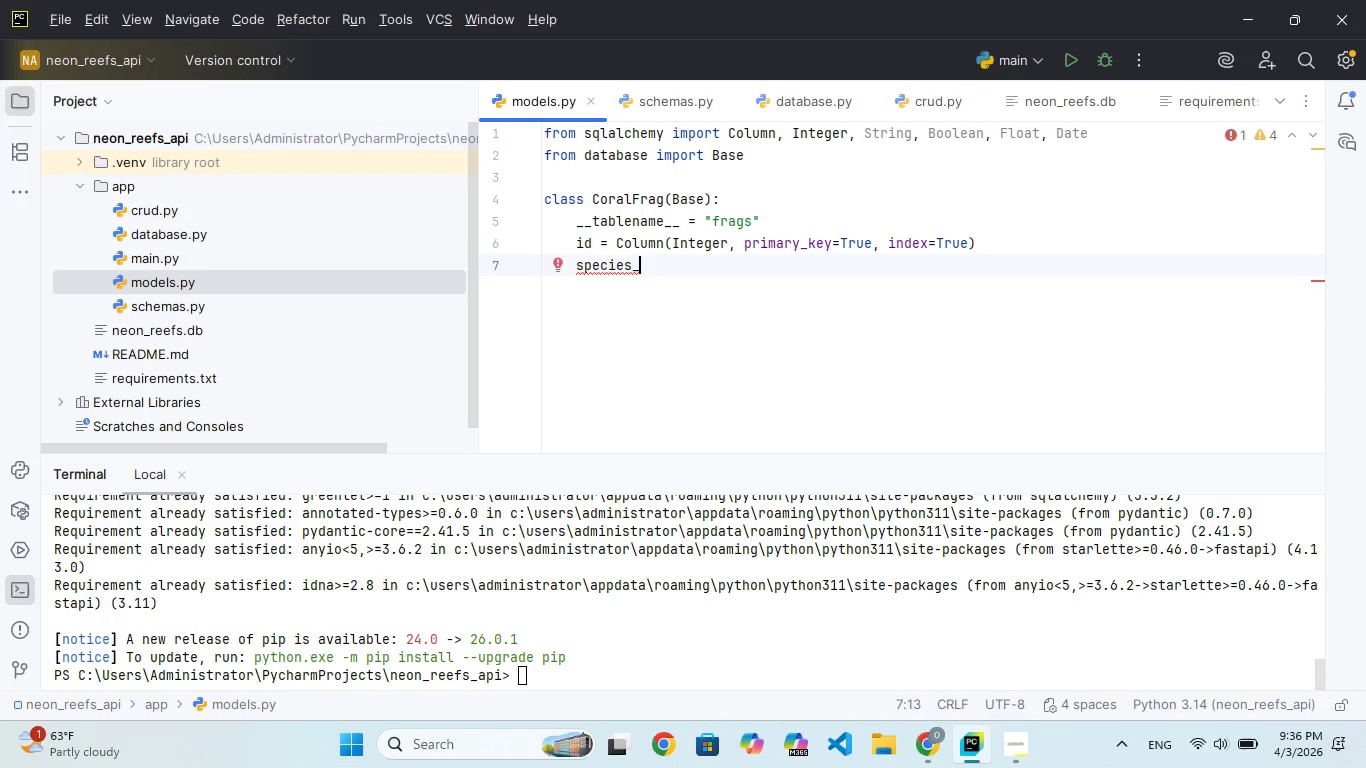 
hold_key(key=A, duration=0.33)
 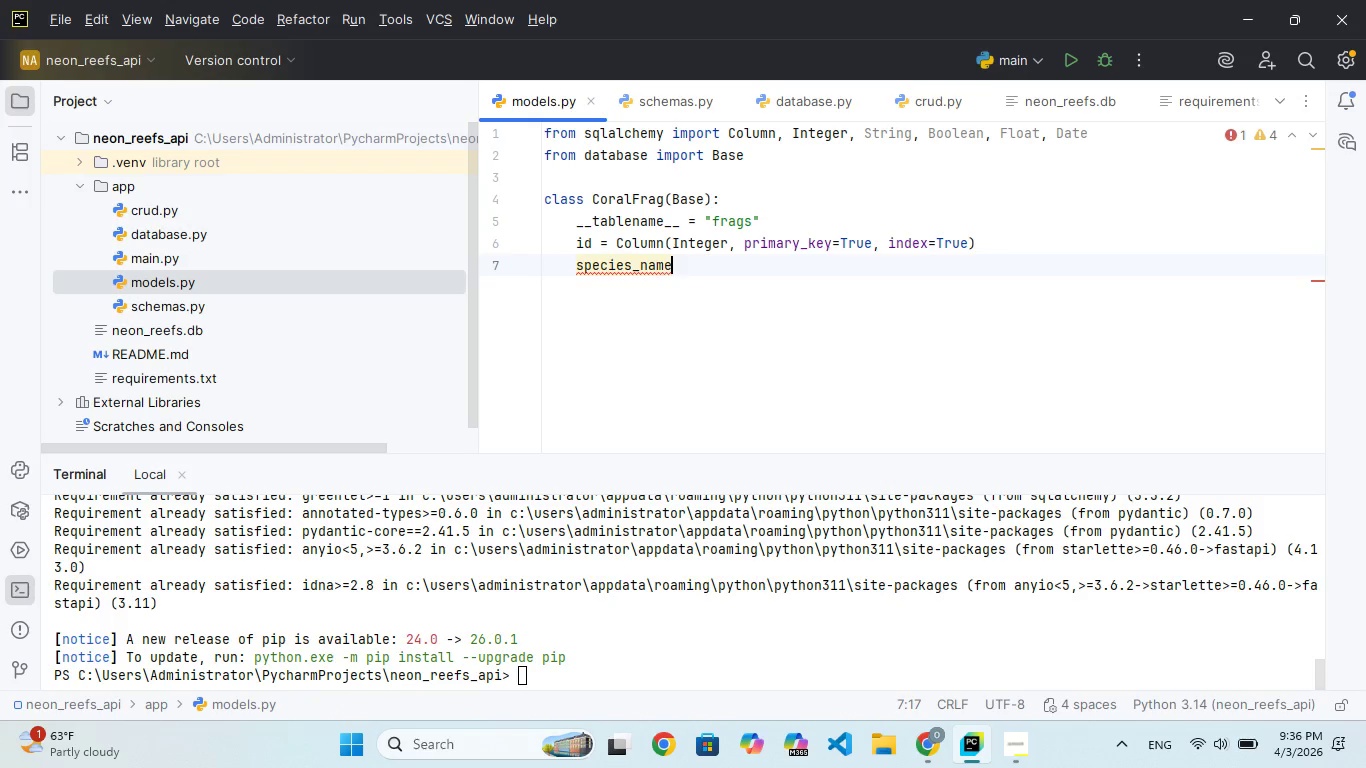 
hold_key(key=M, duration=0.31)
 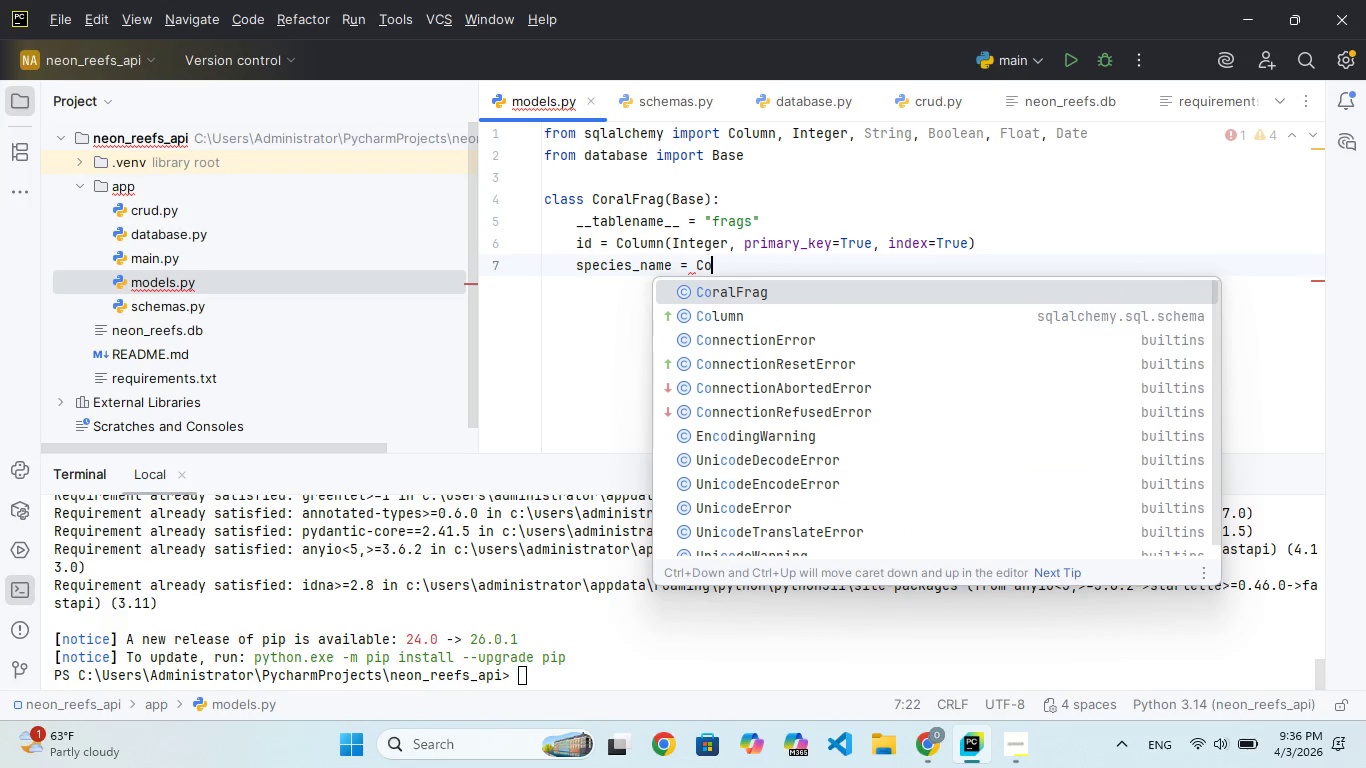 
key(ArrowDown)
 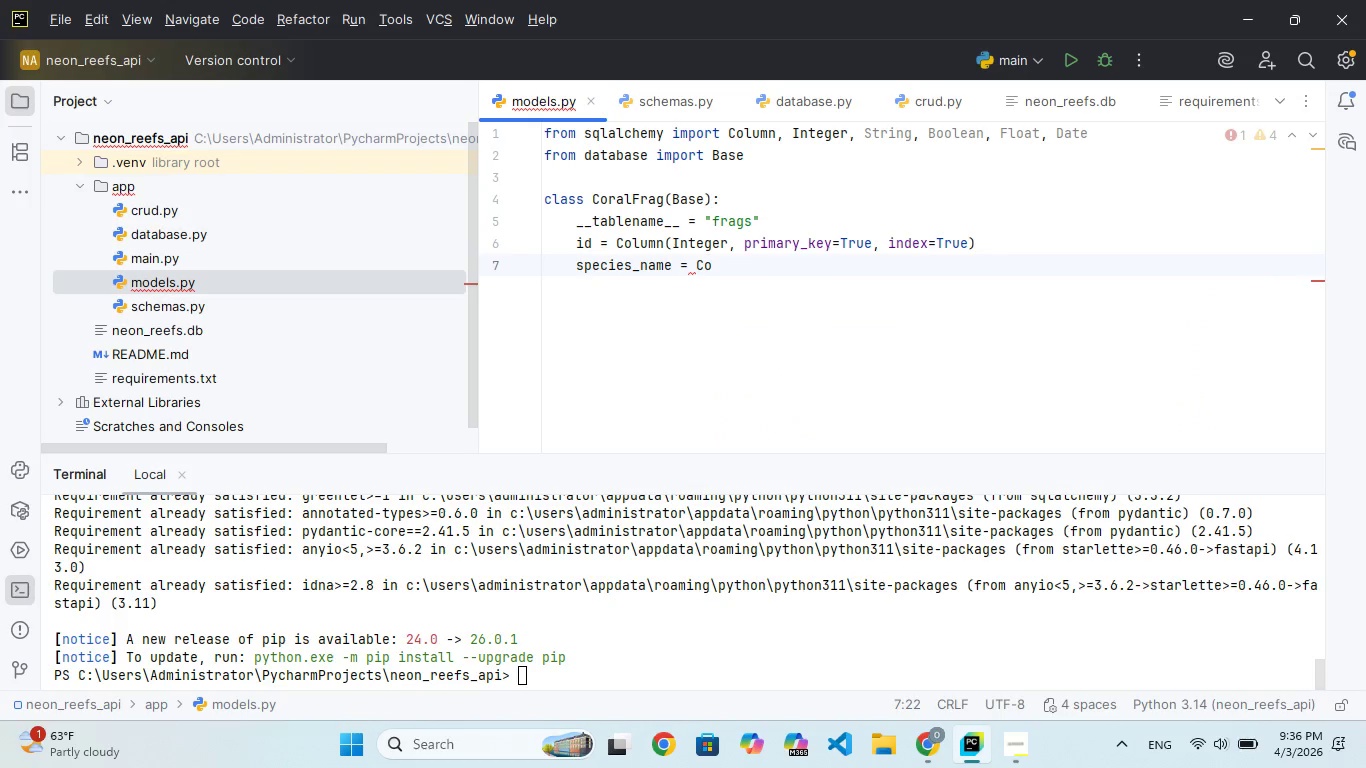 
key(Enter)
 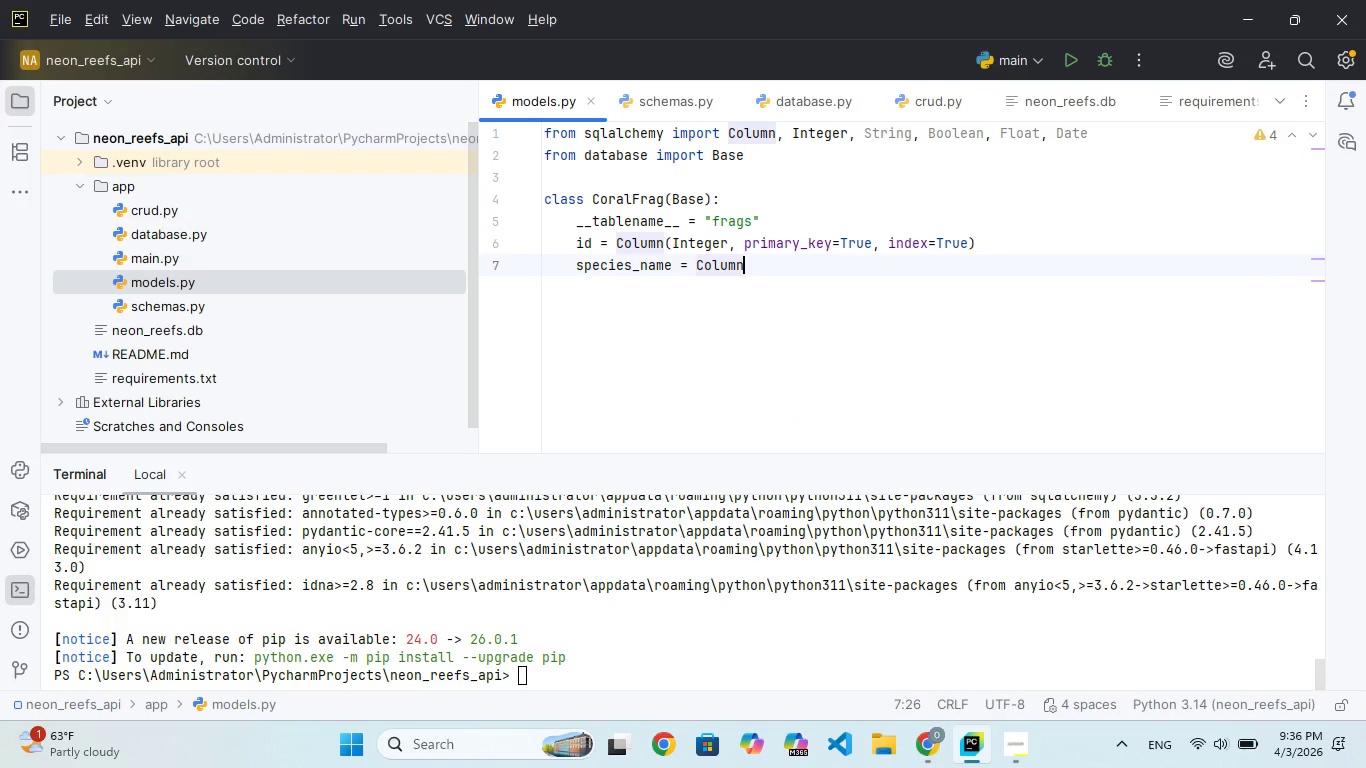 
type((Str)
 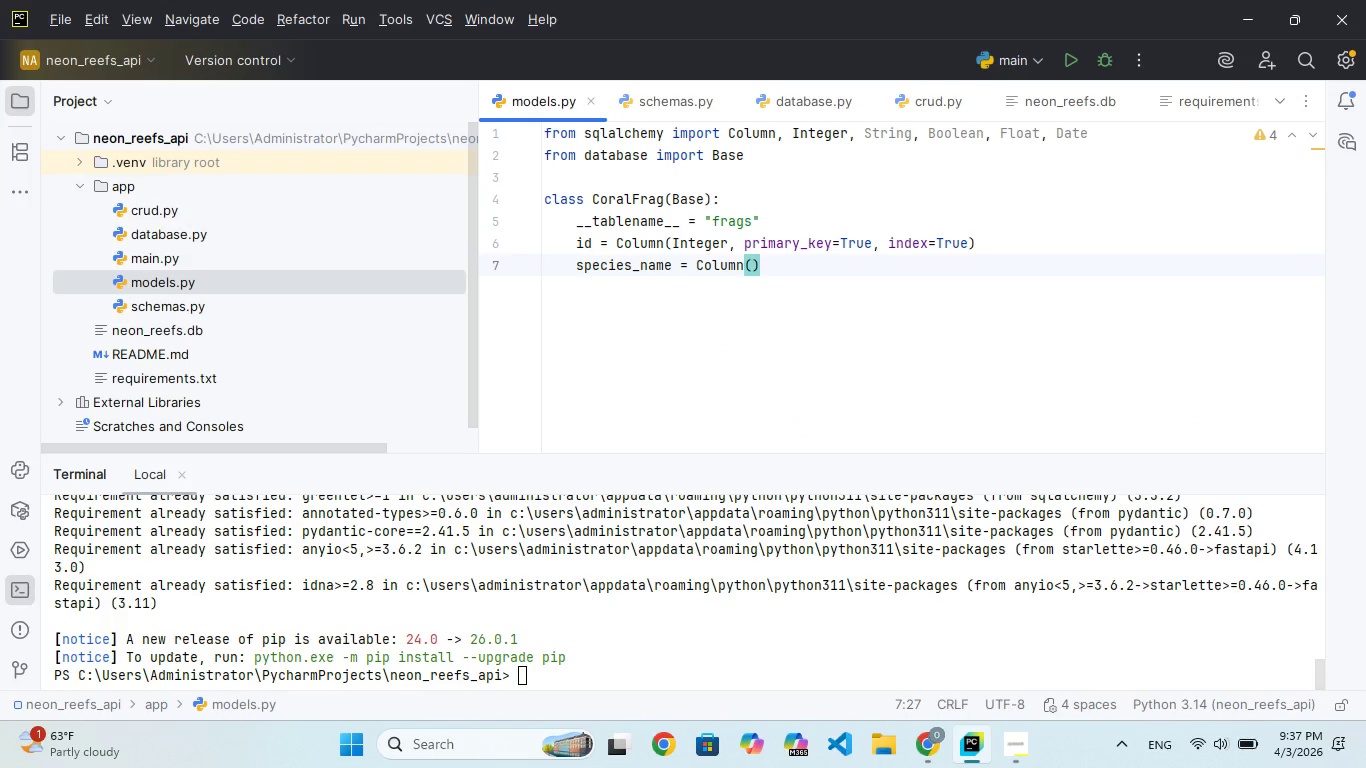 
key(ArrowRight)
 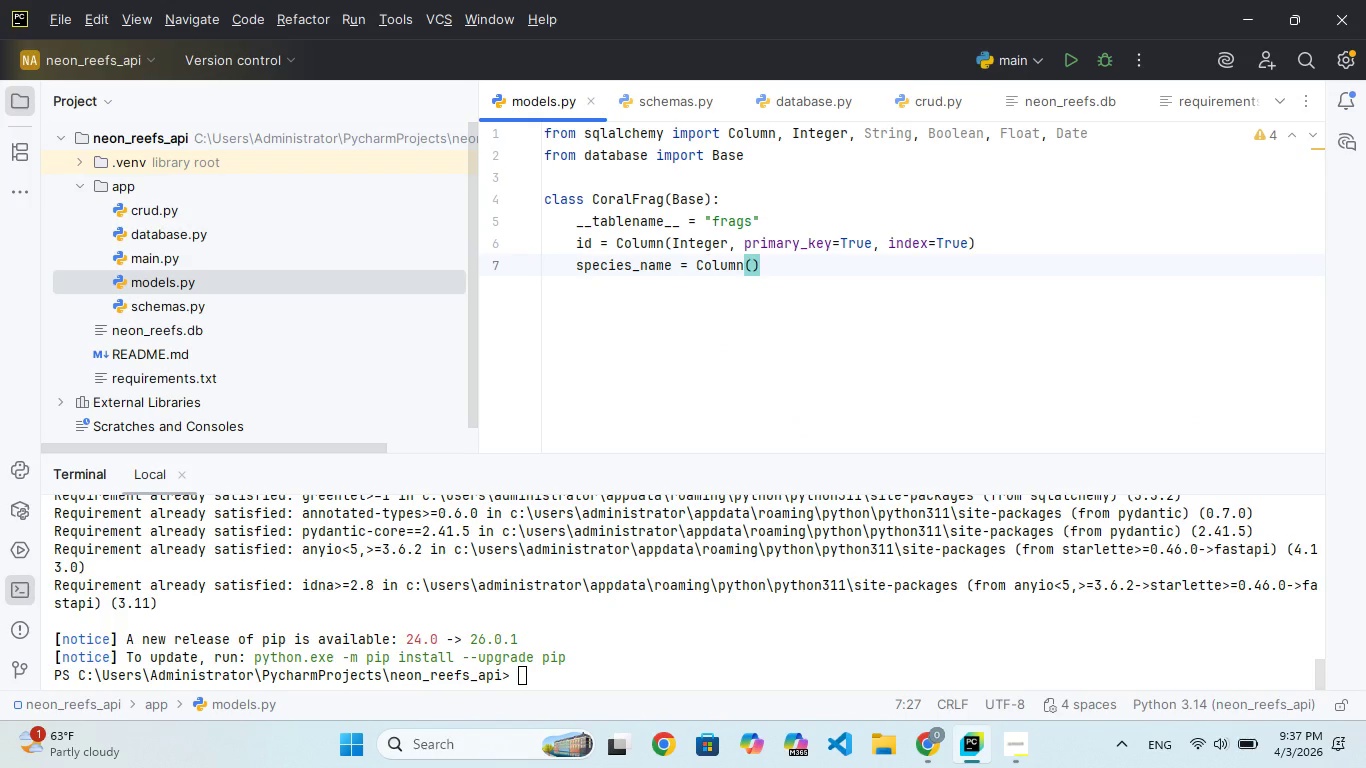 
key(ArrowRight)
 